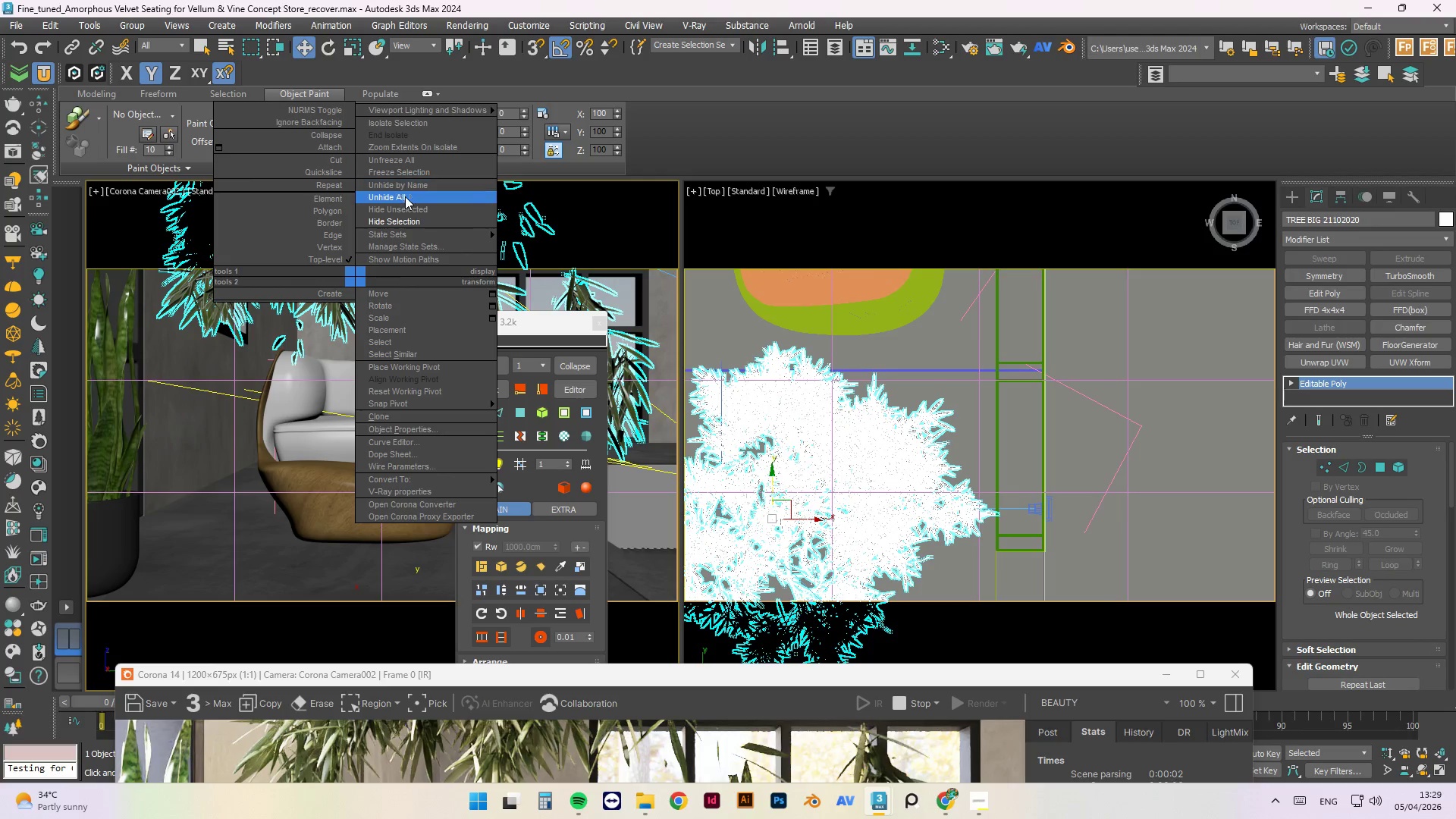 
left_click([407, 219])
 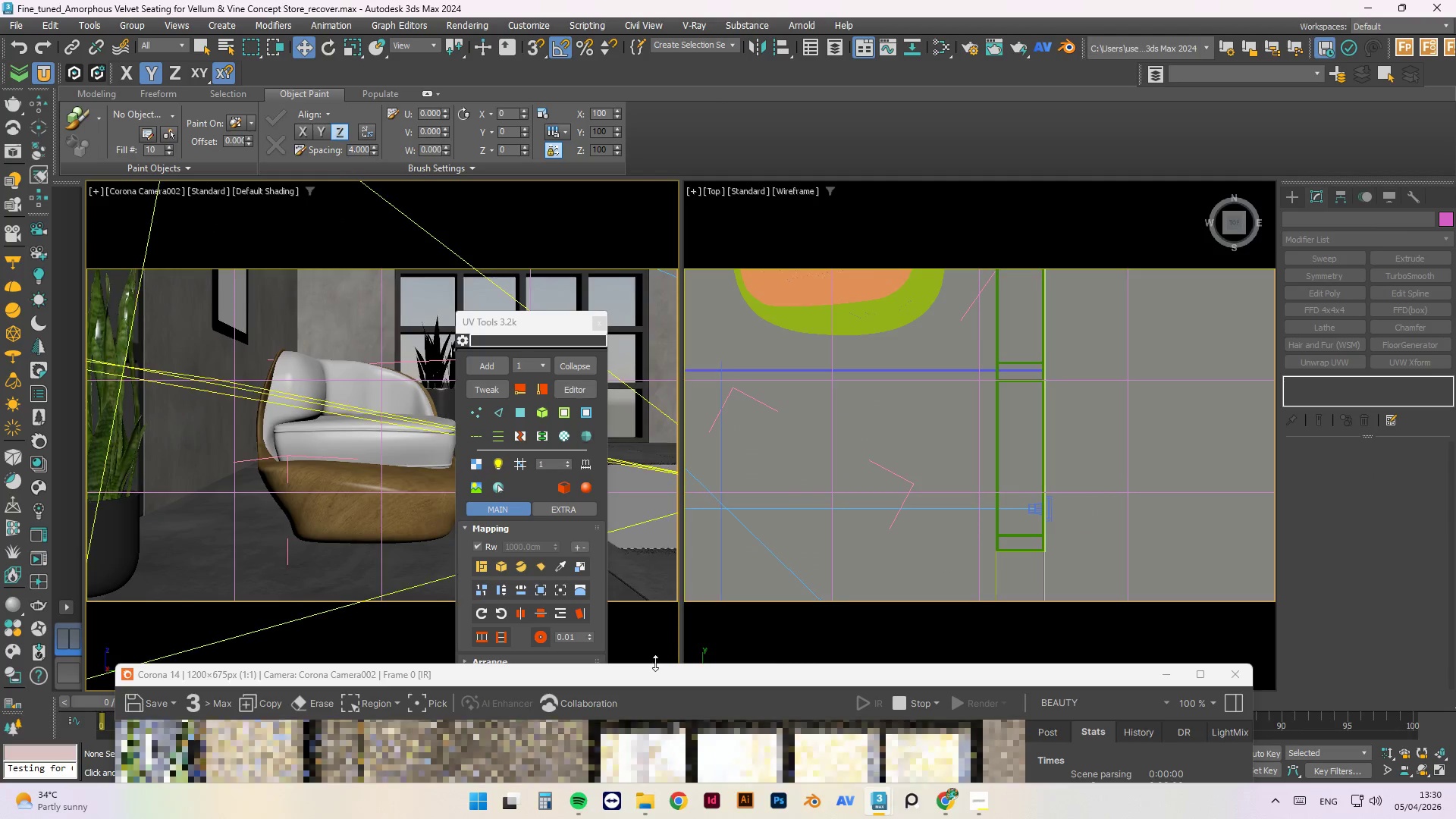 
left_click_drag(start_coordinate=[677, 676], to_coordinate=[750, 150])
 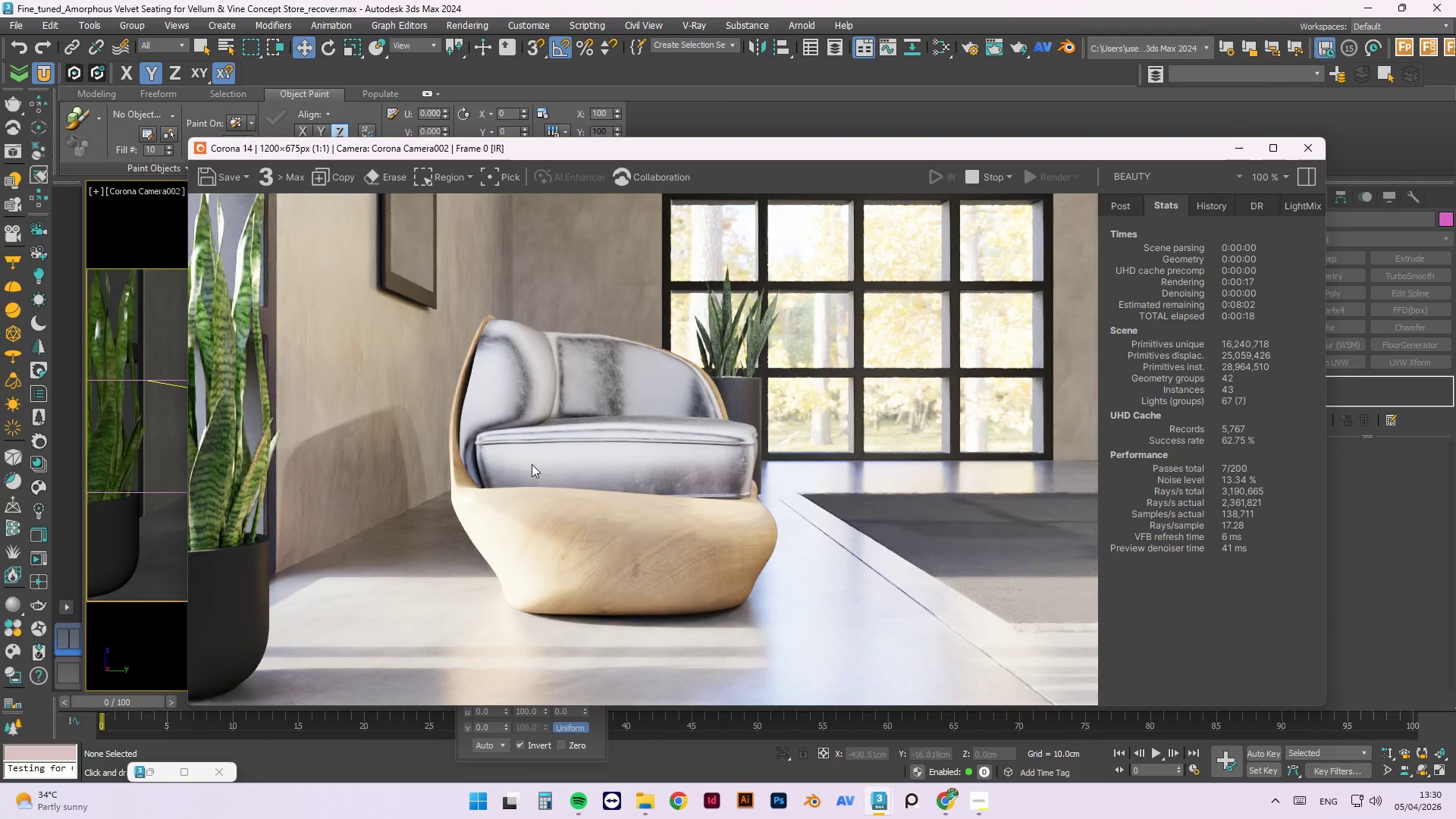 
scroll: coordinate [431, 484], scroll_direction: up, amount: 1.0
 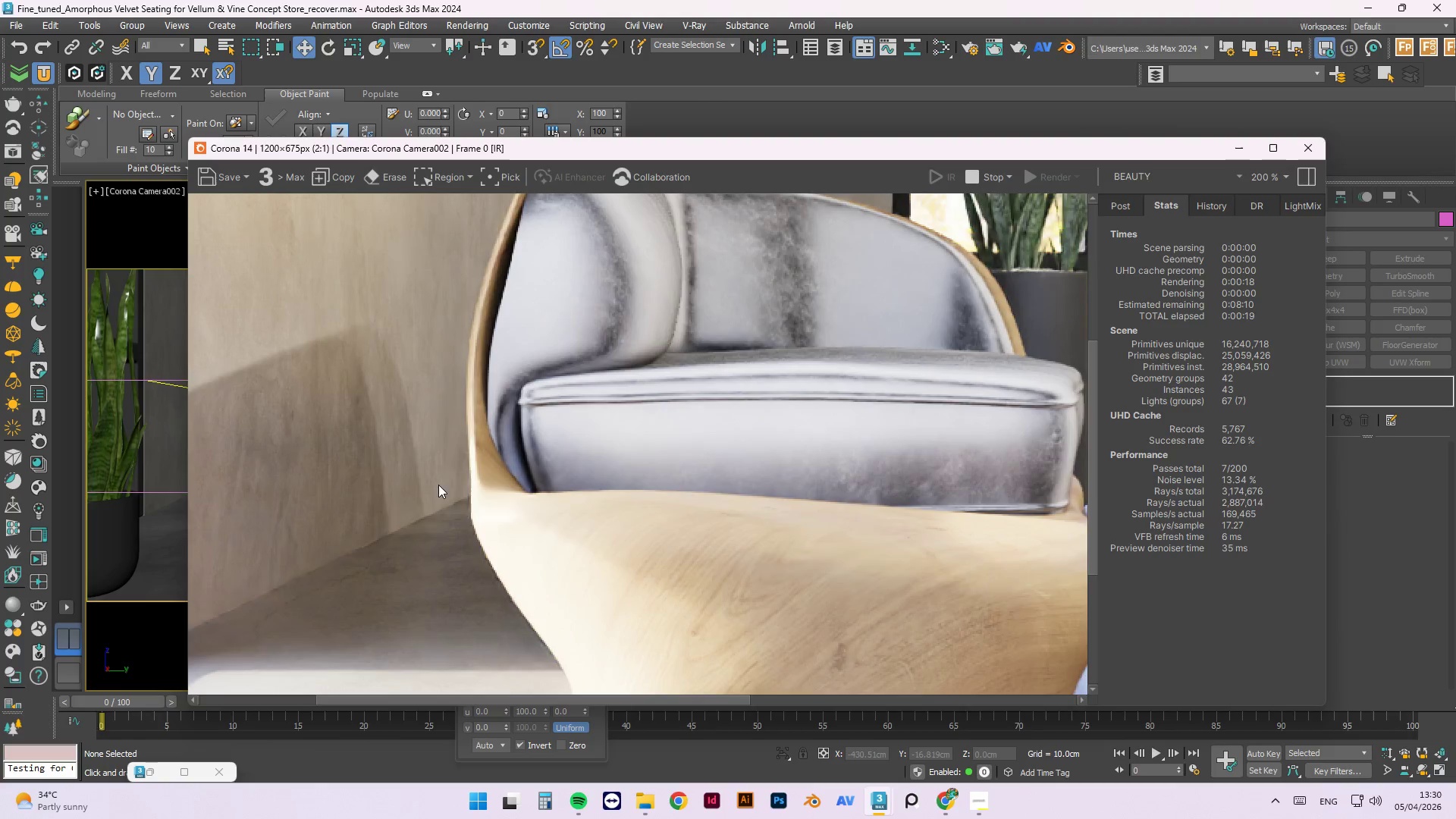 
scroll: coordinate [466, 471], scroll_direction: down, amount: 1.0
 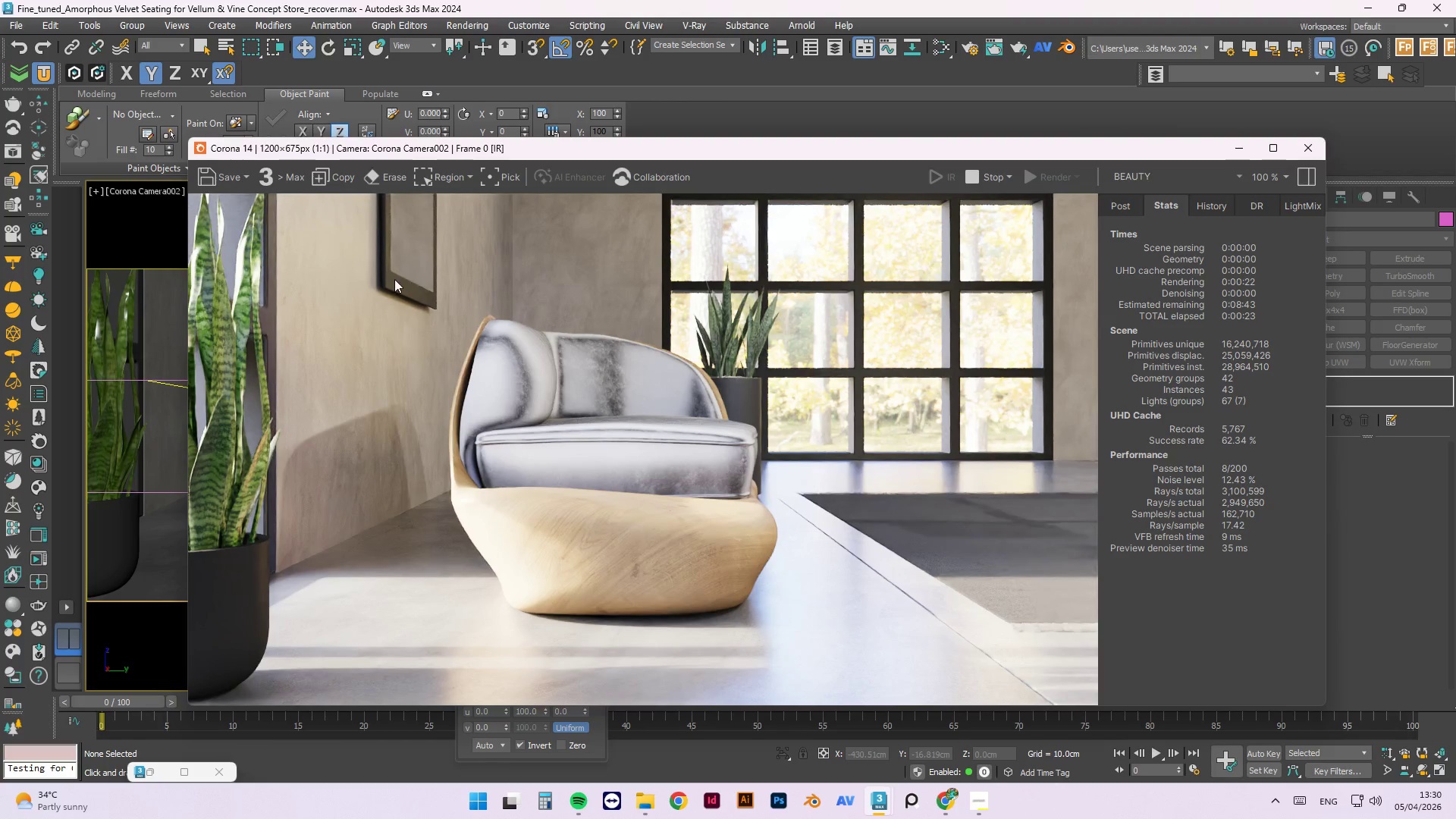 
left_click_drag(start_coordinate=[557, 150], to_coordinate=[863, 260])
 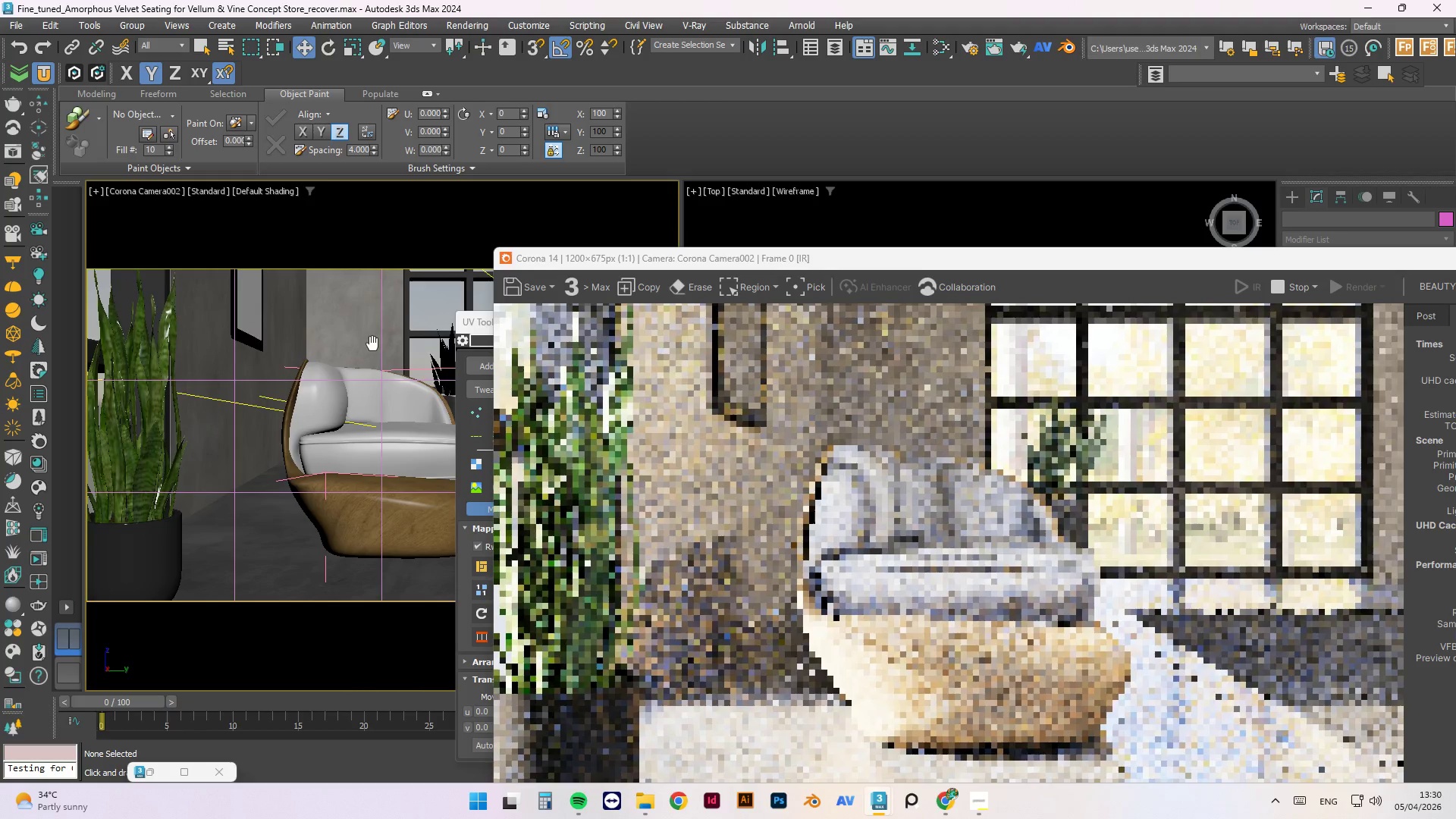 
wait(13.05)
 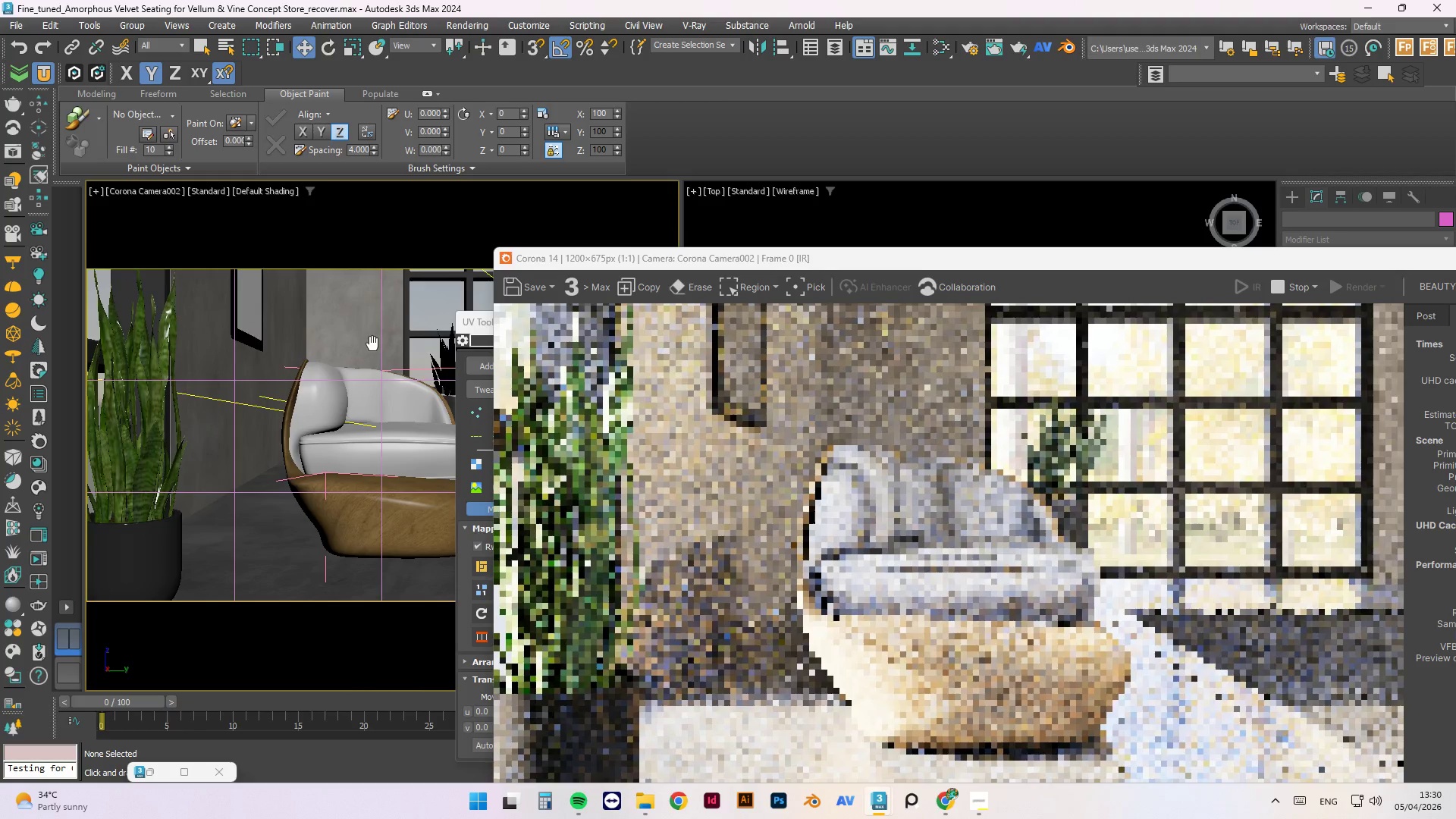 
left_click_drag(start_coordinate=[852, 264], to_coordinate=[547, 199])
 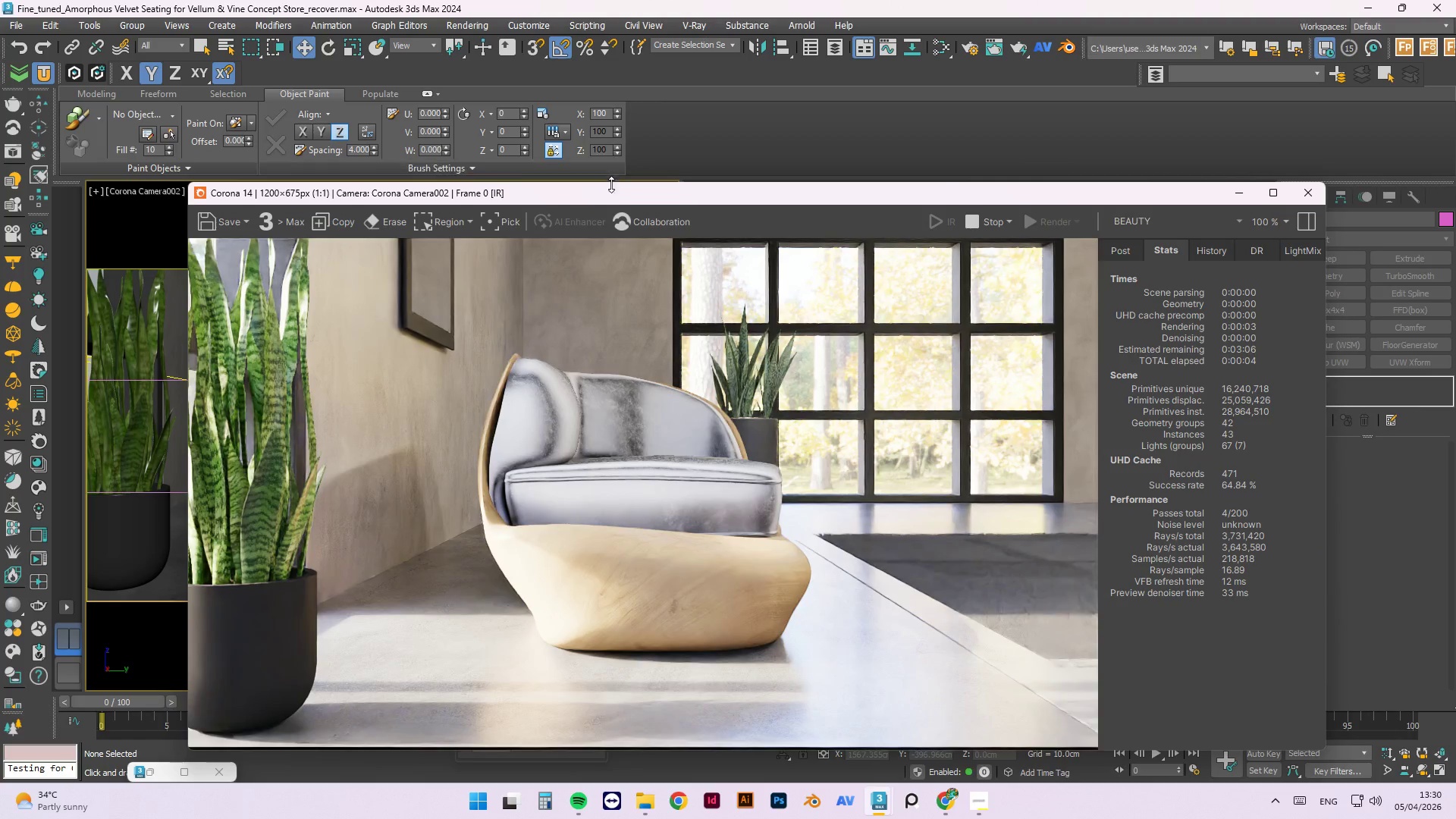 
left_click_drag(start_coordinate=[610, 191], to_coordinate=[839, 187])
 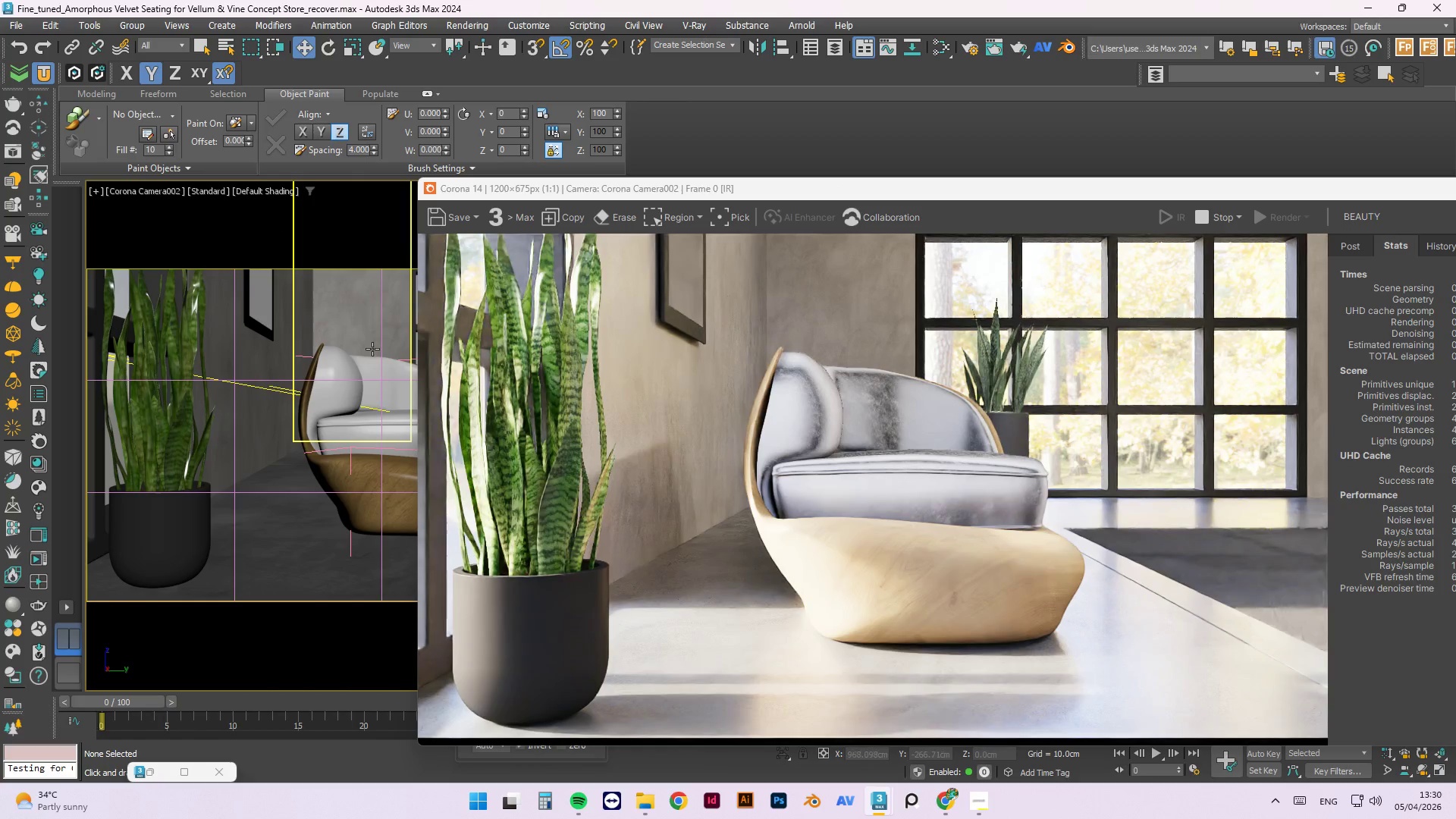 
wait(7.44)
 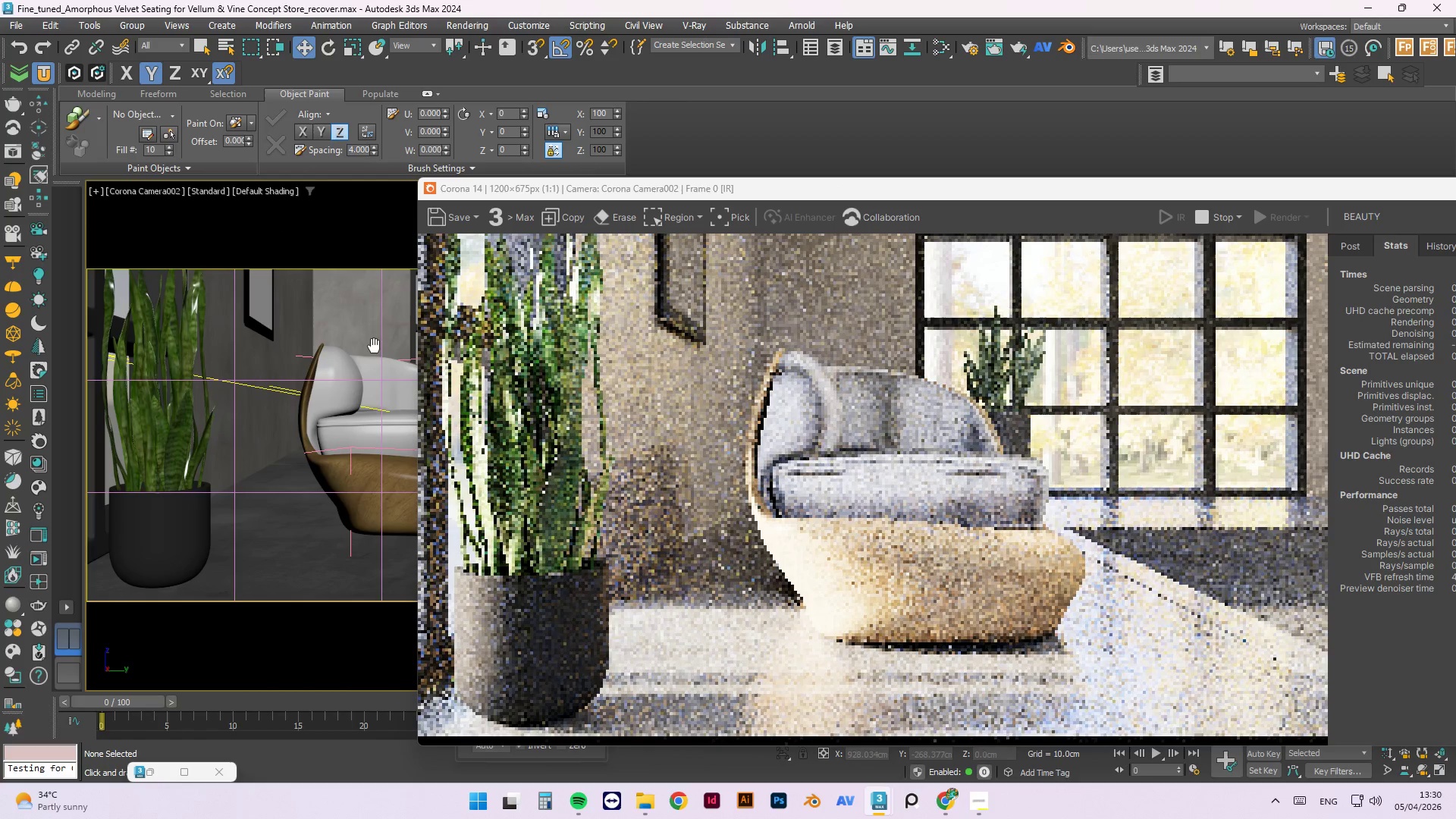 
left_click_drag(start_coordinate=[733, 194], to_coordinate=[623, 105])
 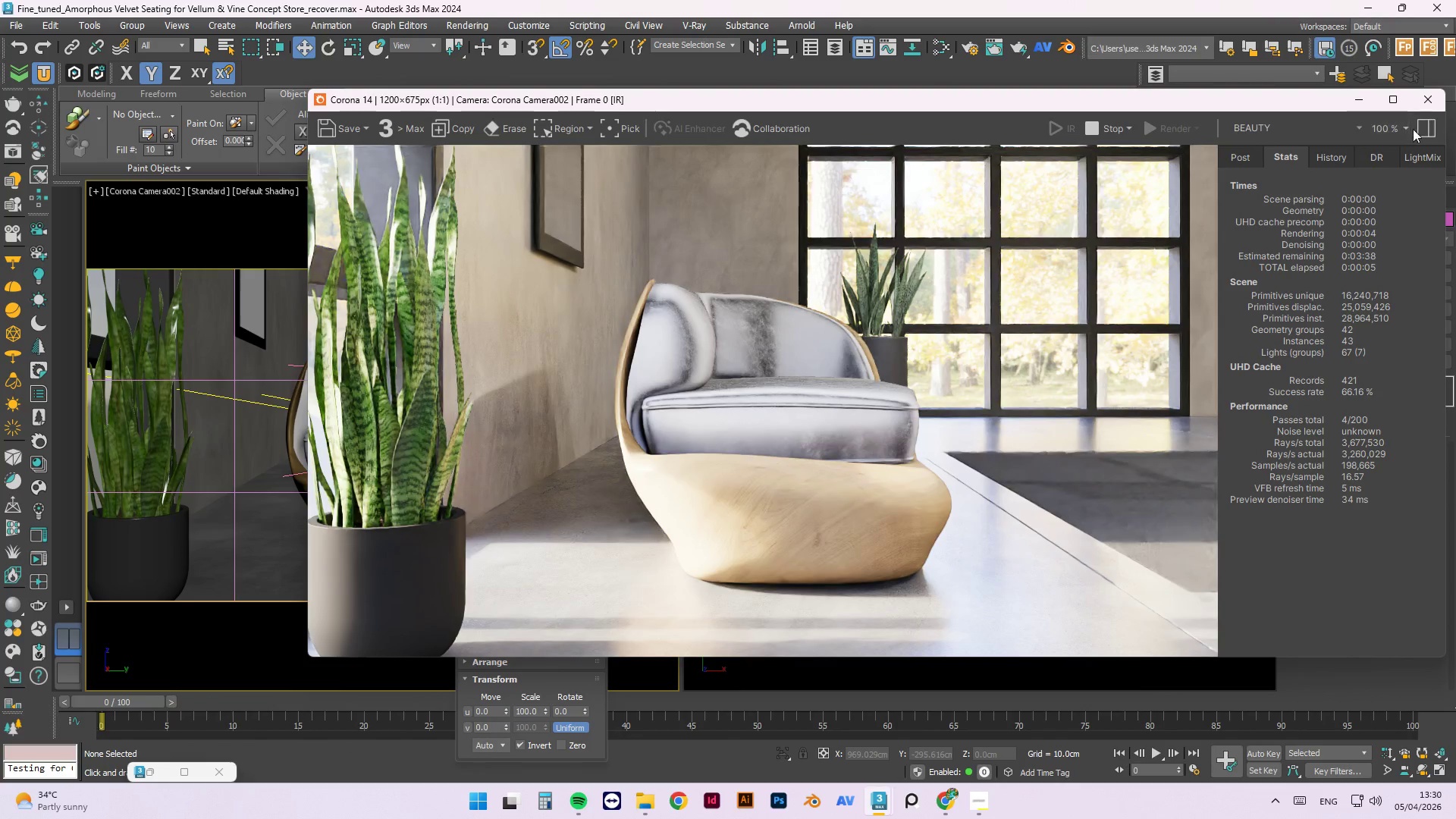 
left_click([1422, 131])
 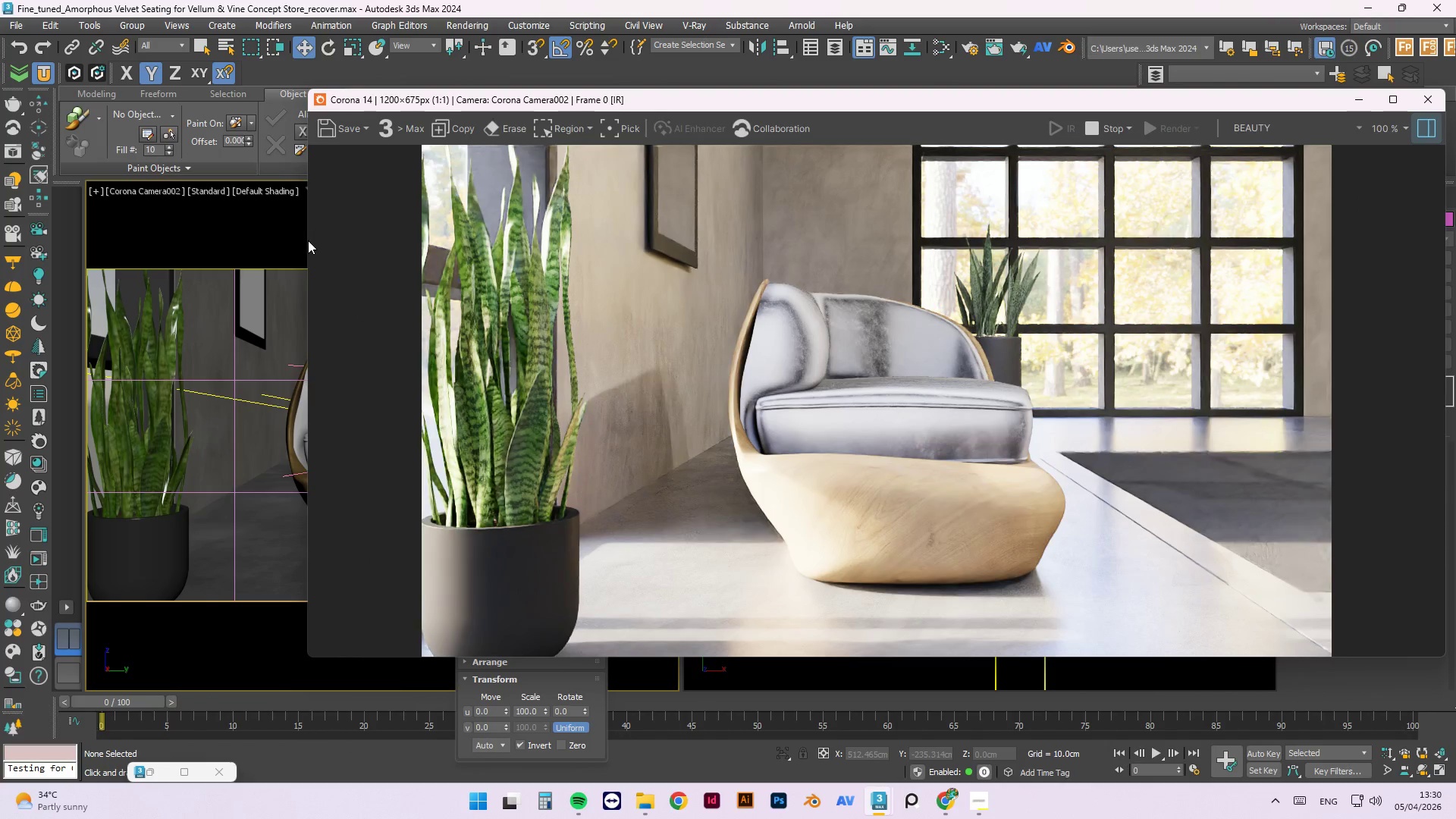 
left_click_drag(start_coordinate=[308, 240], to_coordinate=[335, 240])
 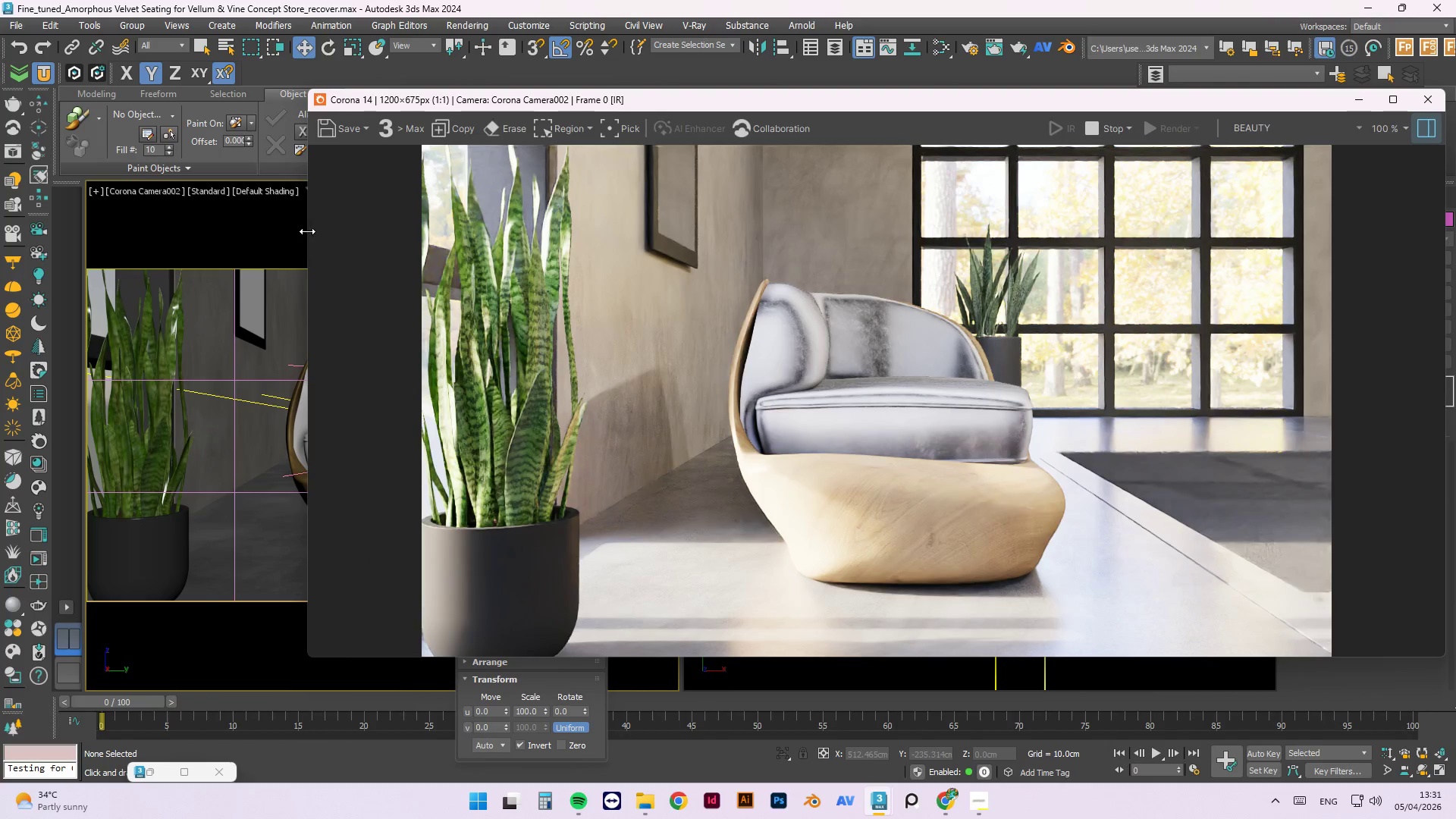 
left_click_drag(start_coordinate=[306, 231], to_coordinate=[588, 273])
 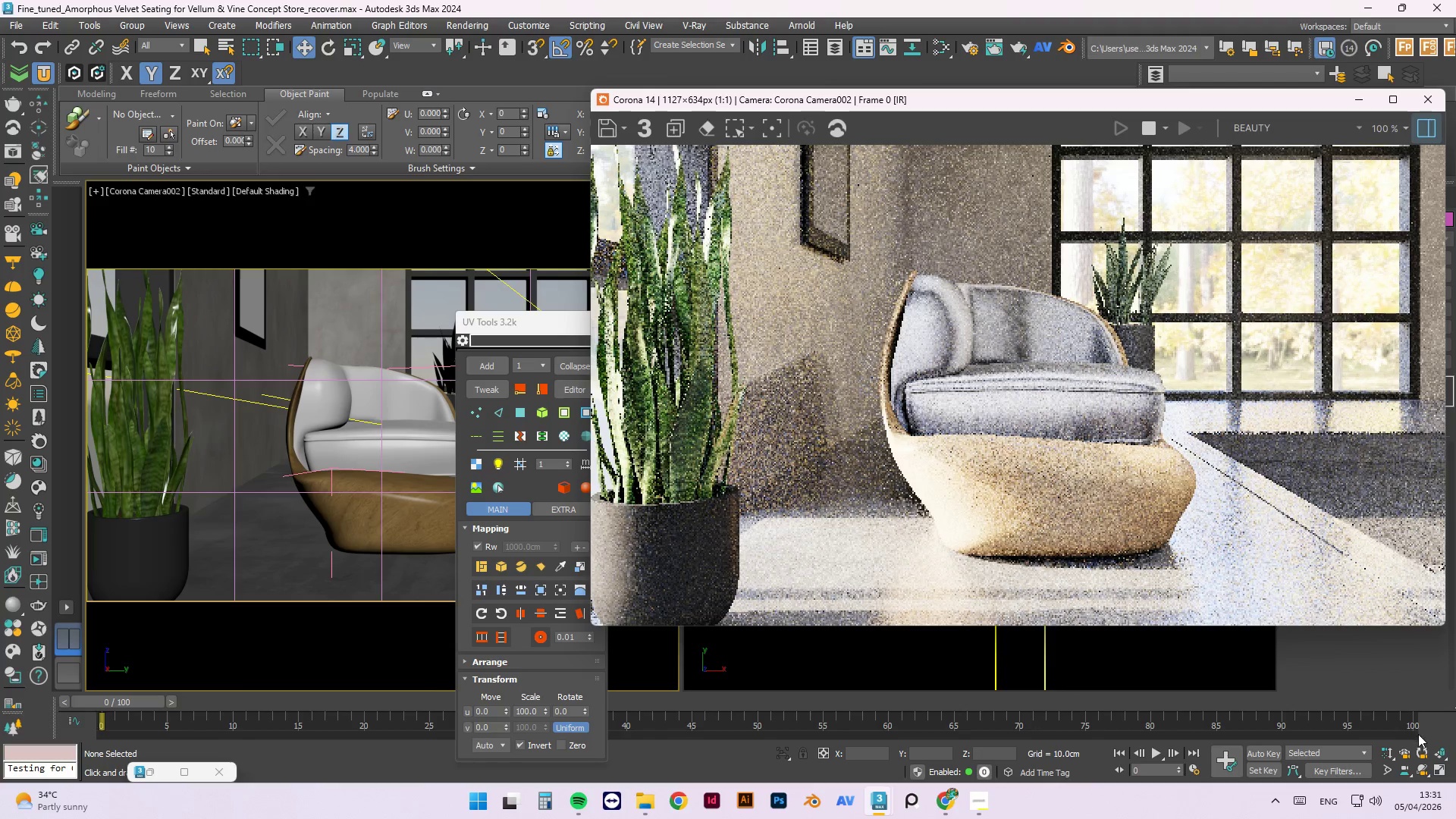 
left_click([1404, 754])
 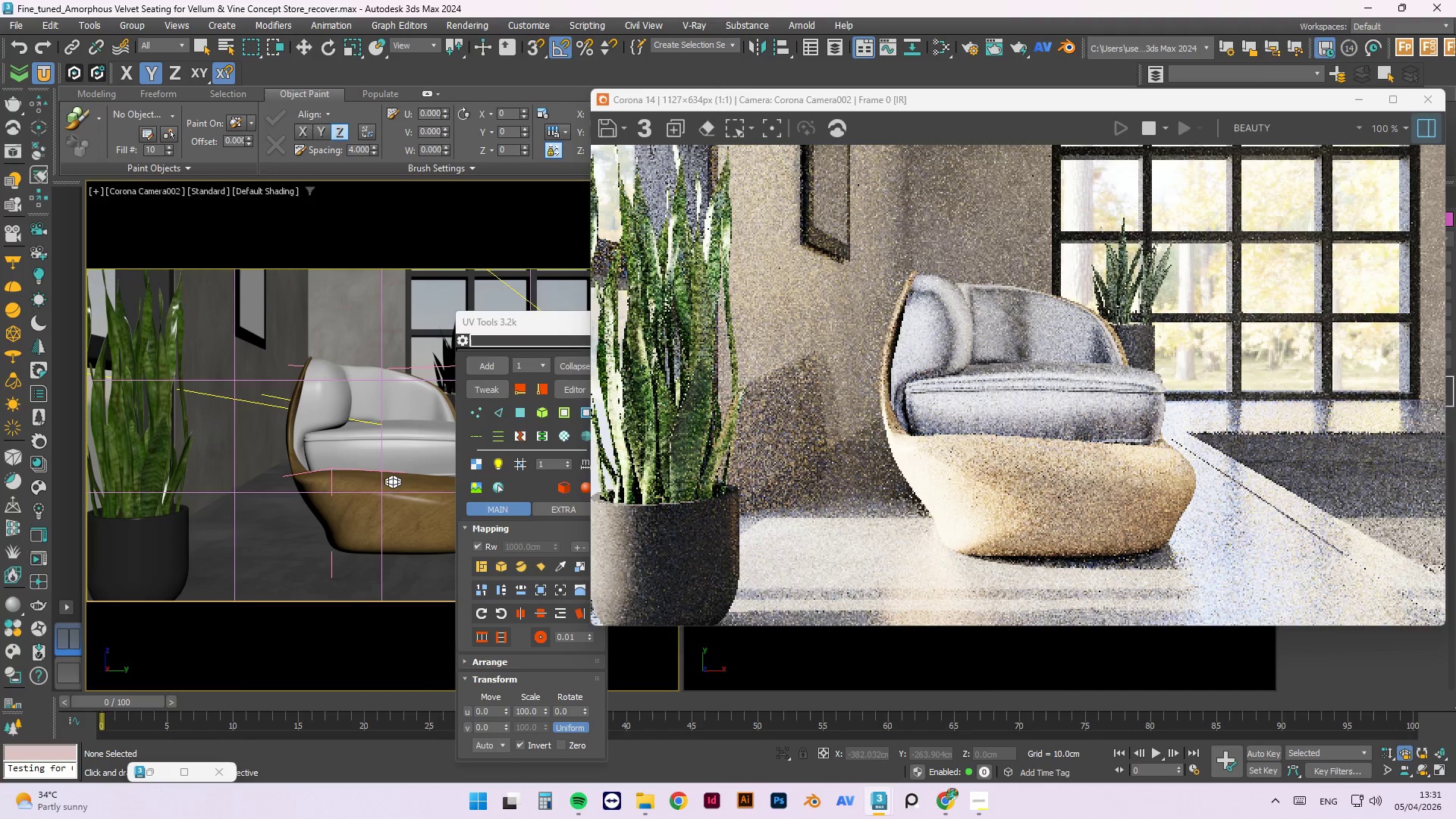 
left_click_drag(start_coordinate=[396, 474], to_coordinate=[414, 818])
 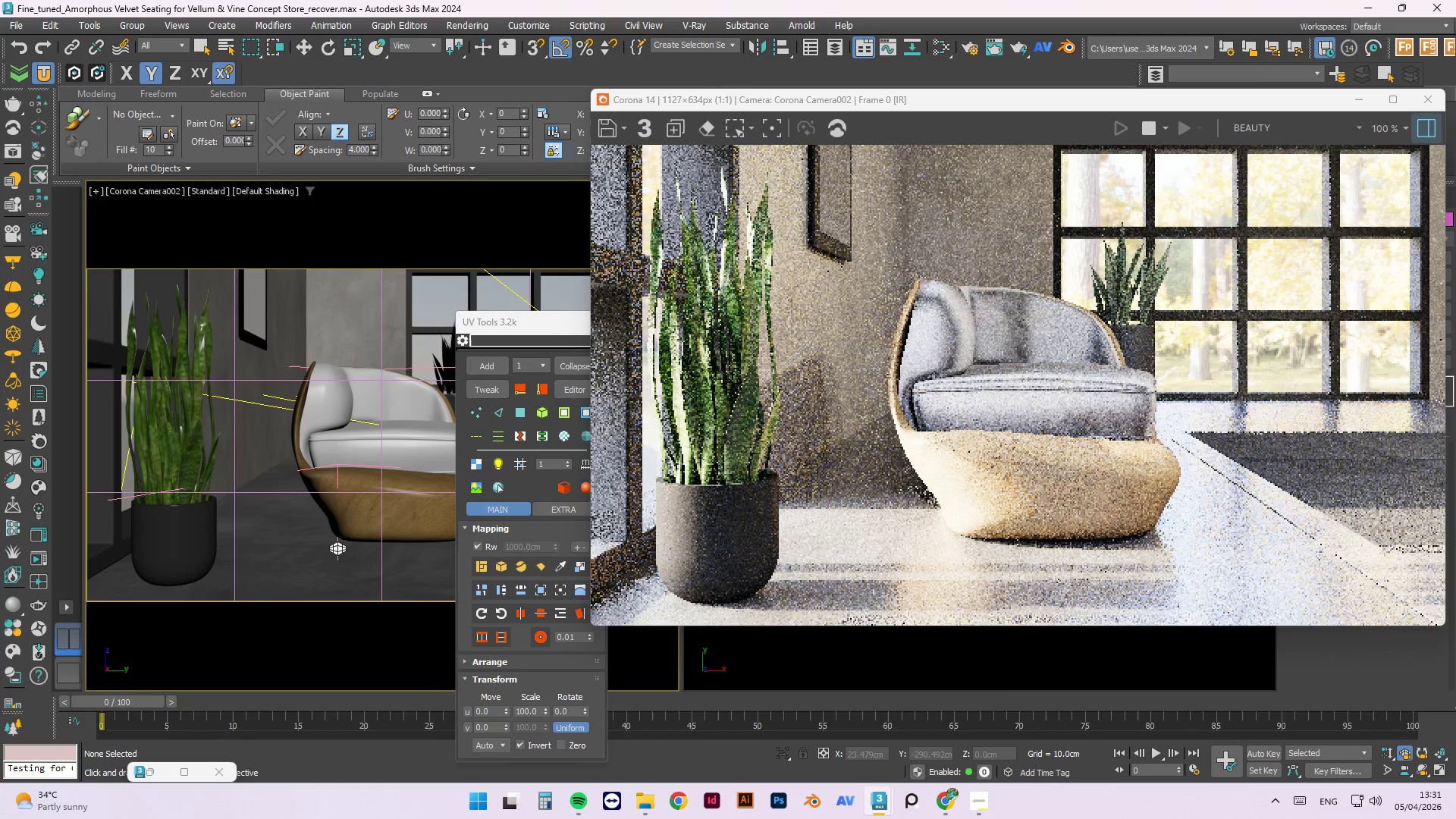 
left_click([492, 325])
 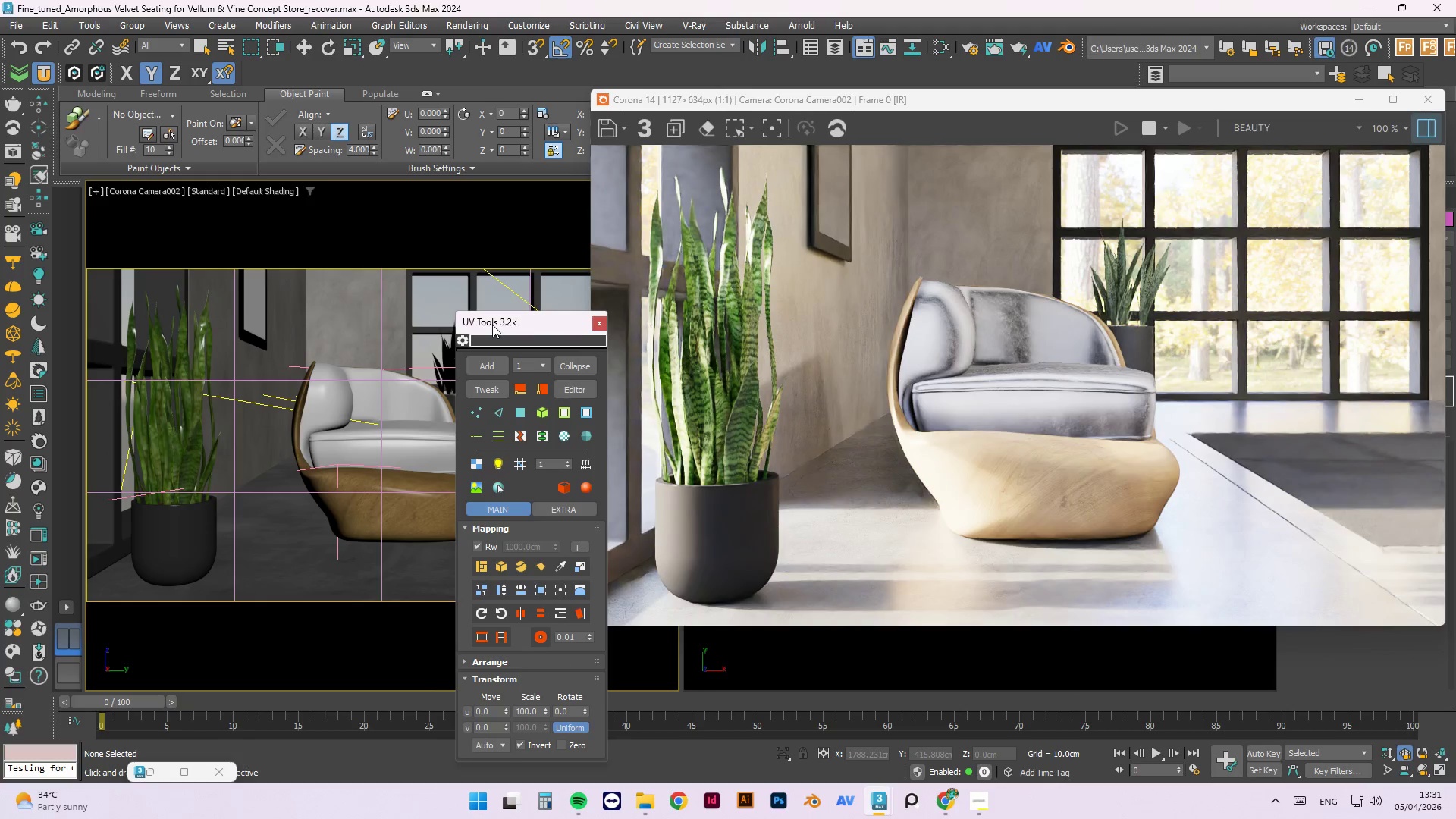 
left_click_drag(start_coordinate=[492, 325], to_coordinate=[702, 328])
 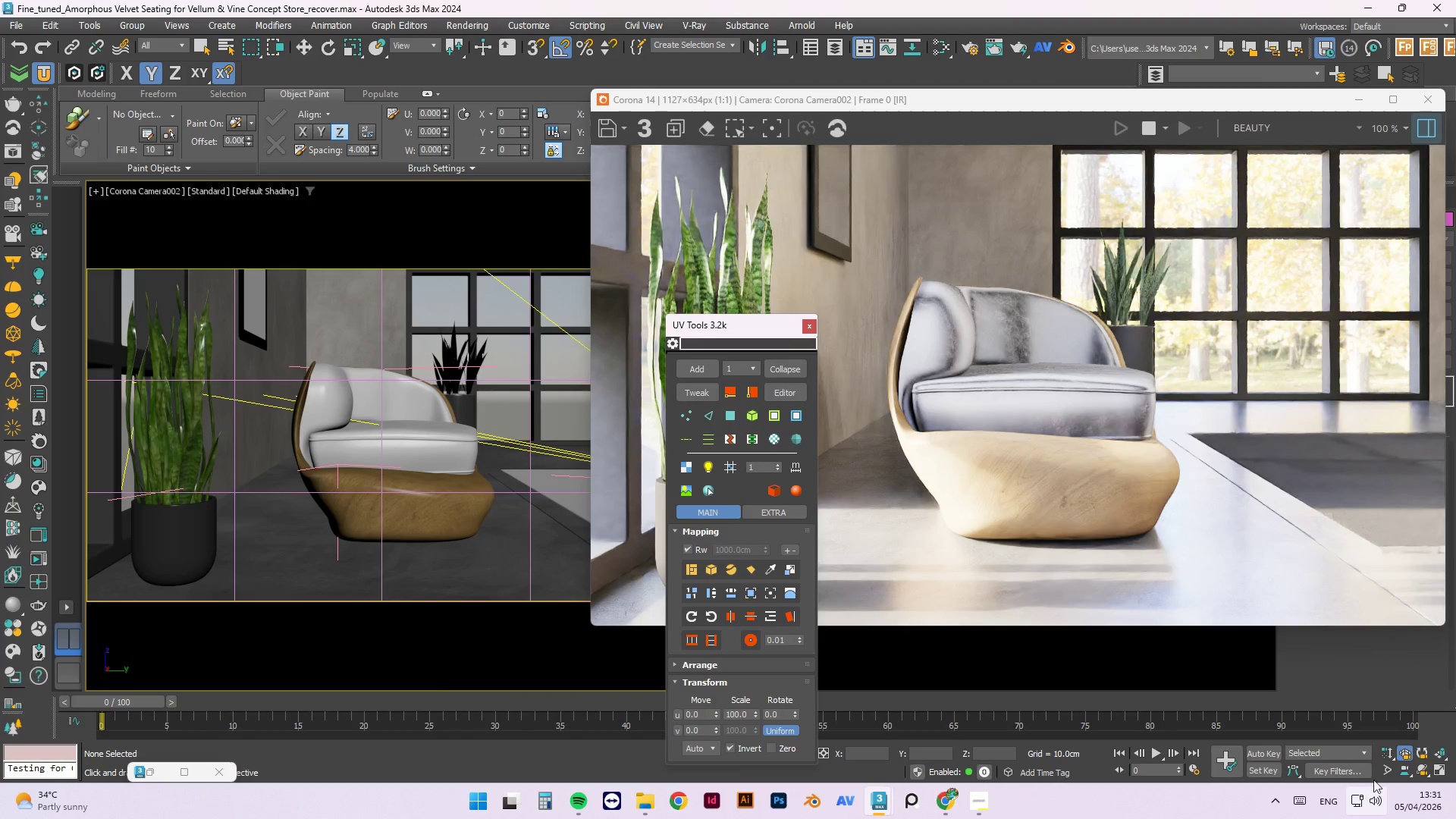 
left_click([1404, 752])
 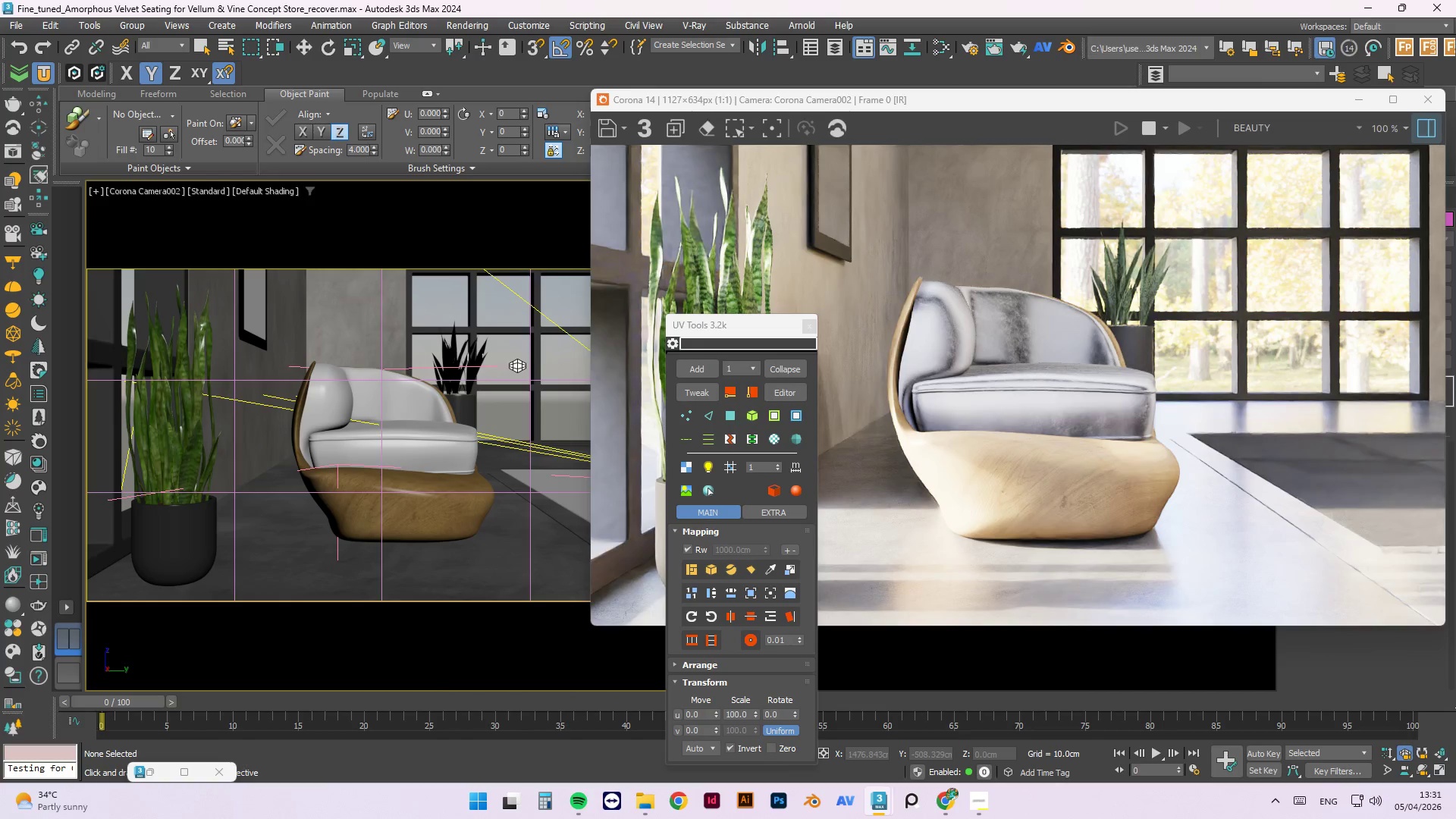 
key(W)
 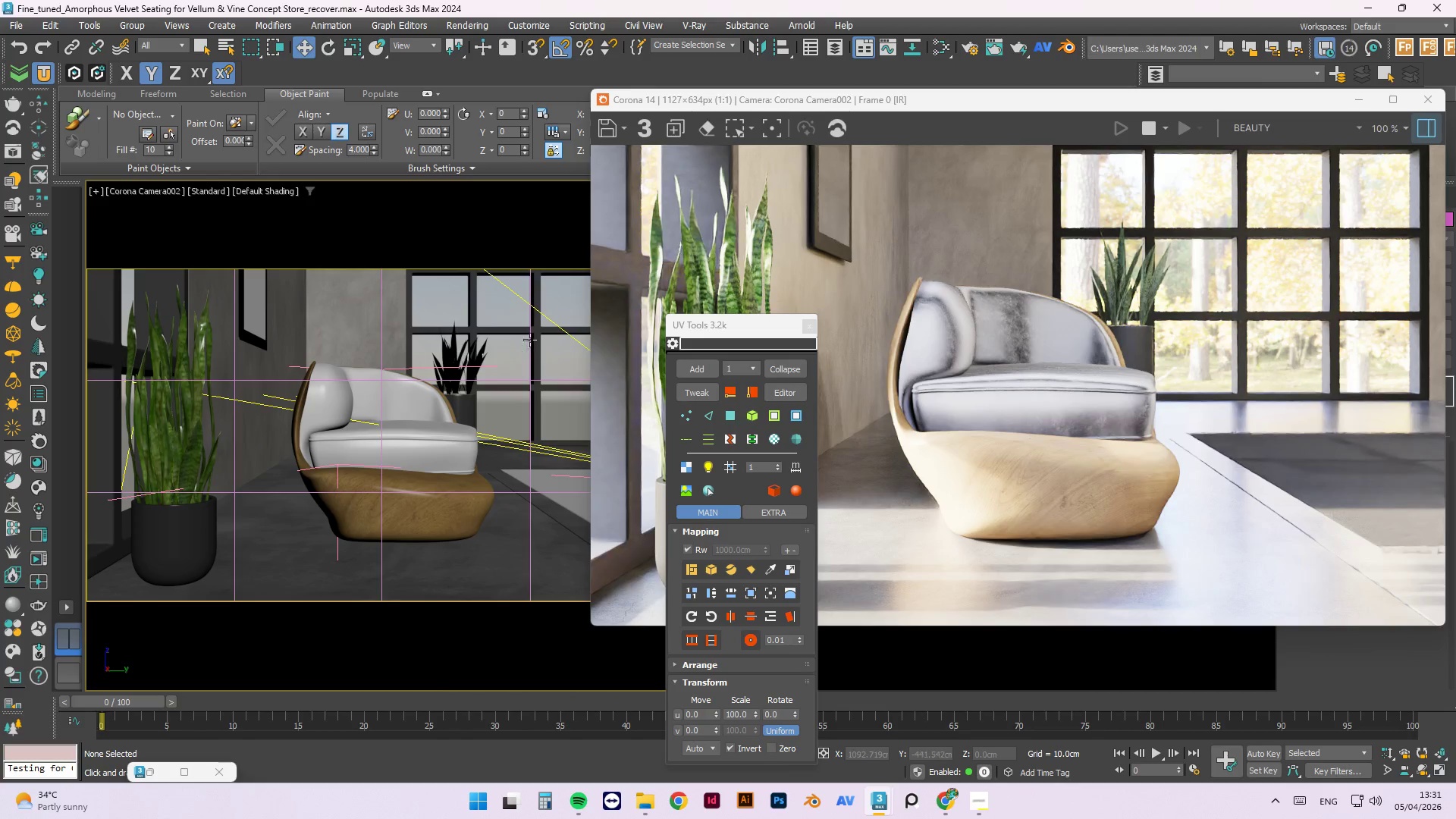 
left_click([450, 350])
 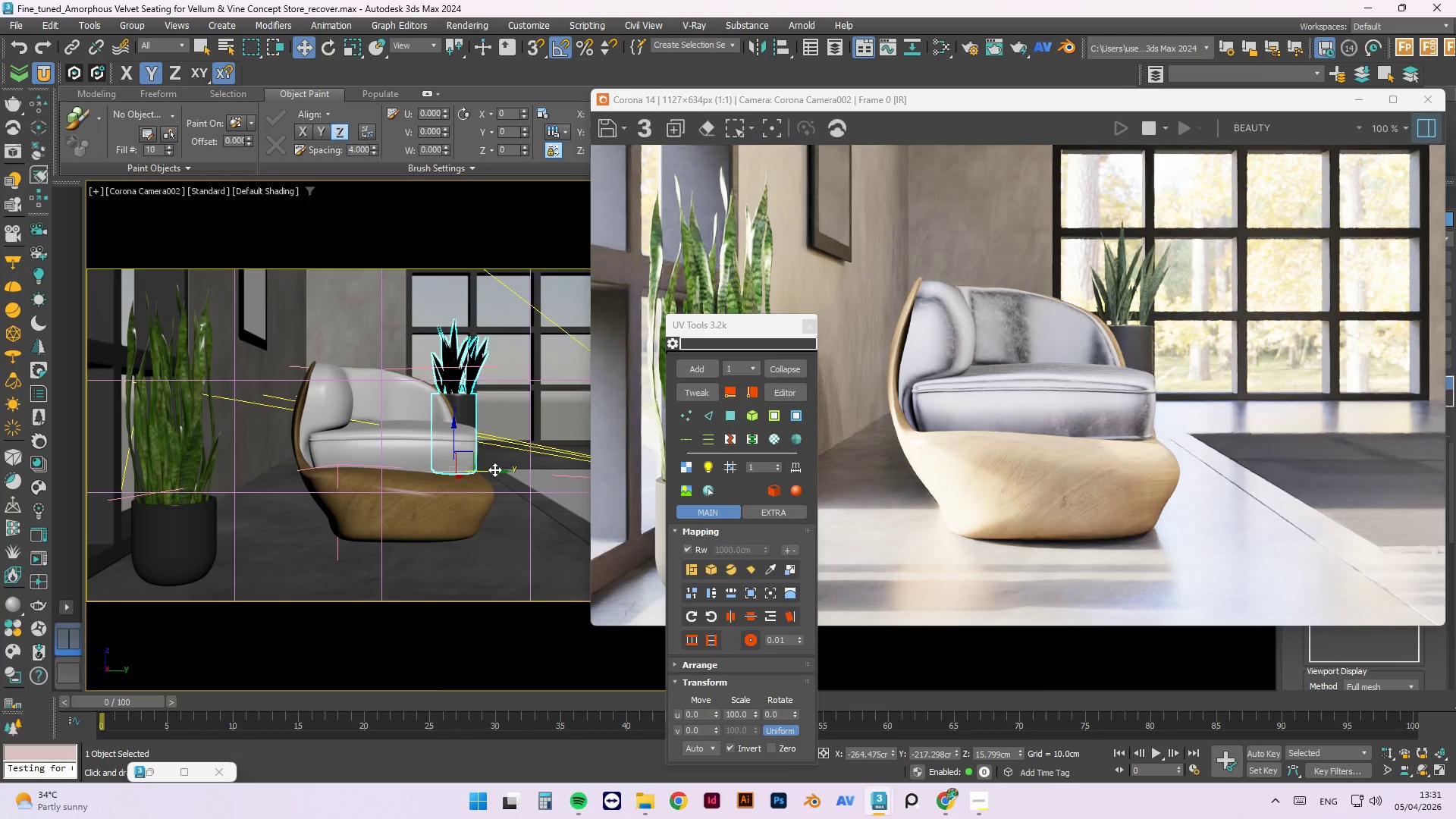 
left_click_drag(start_coordinate=[496, 472], to_coordinate=[488, 475])
 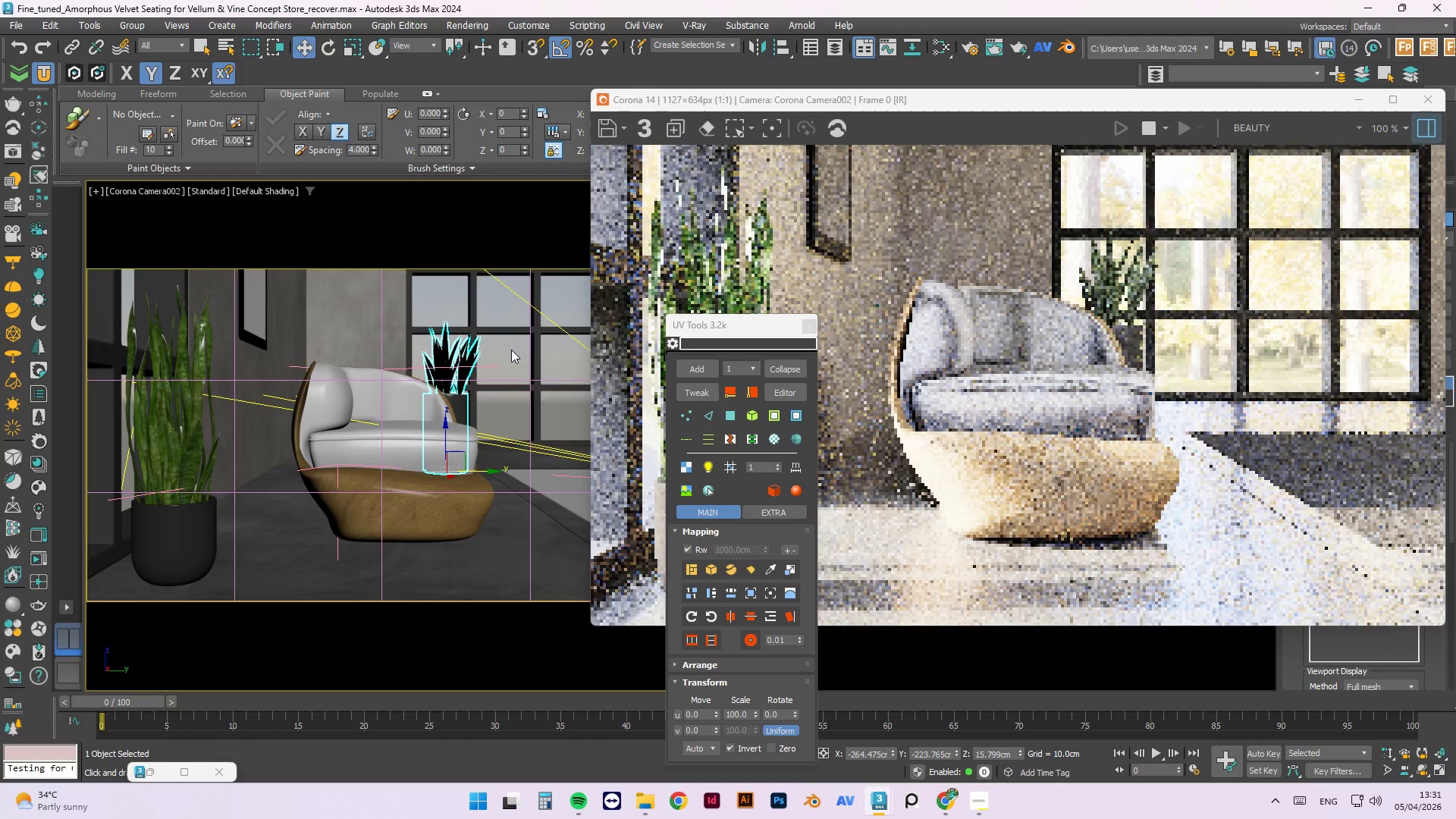 
left_click([539, 343])
 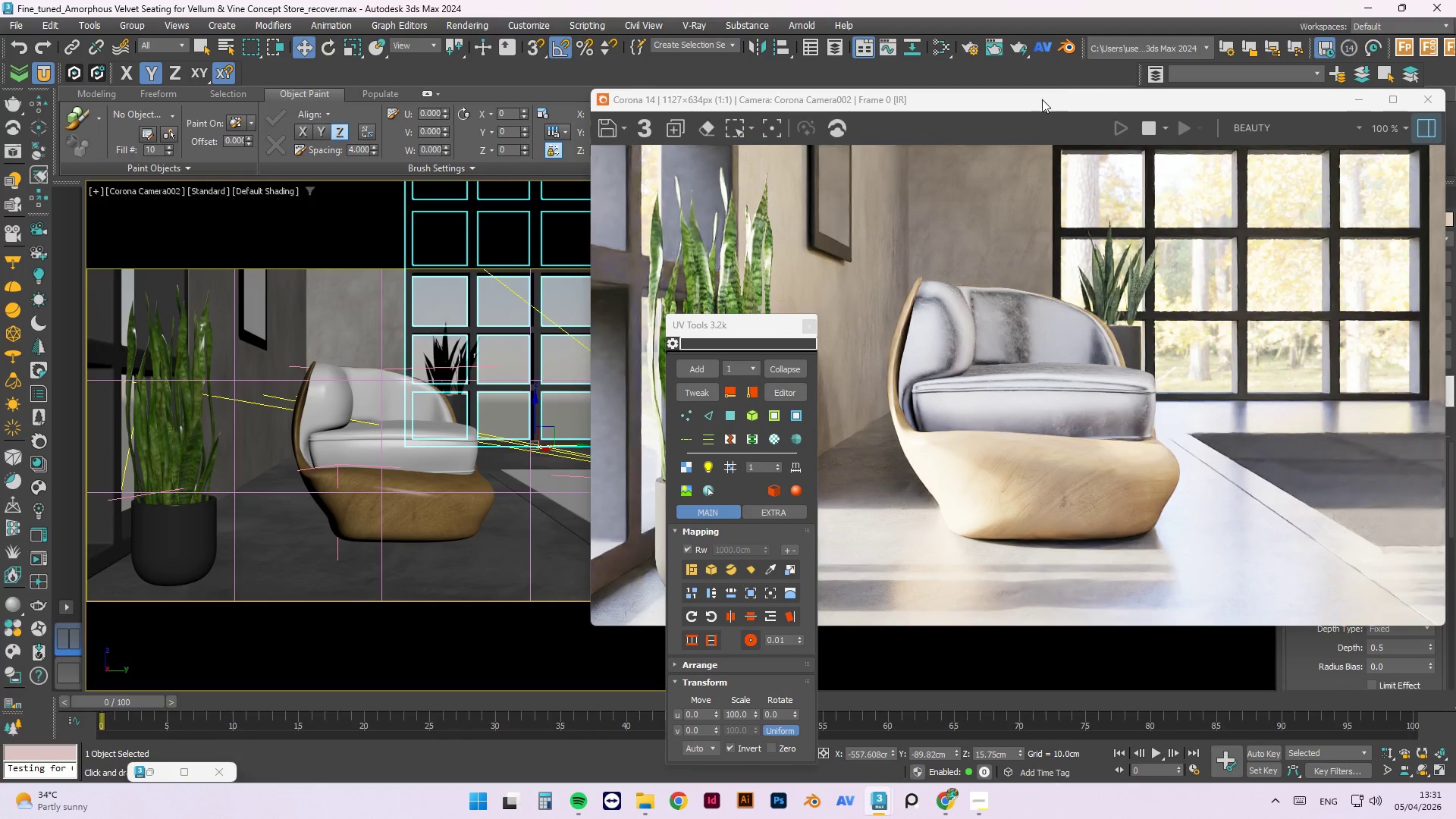 
left_click([574, 507])
 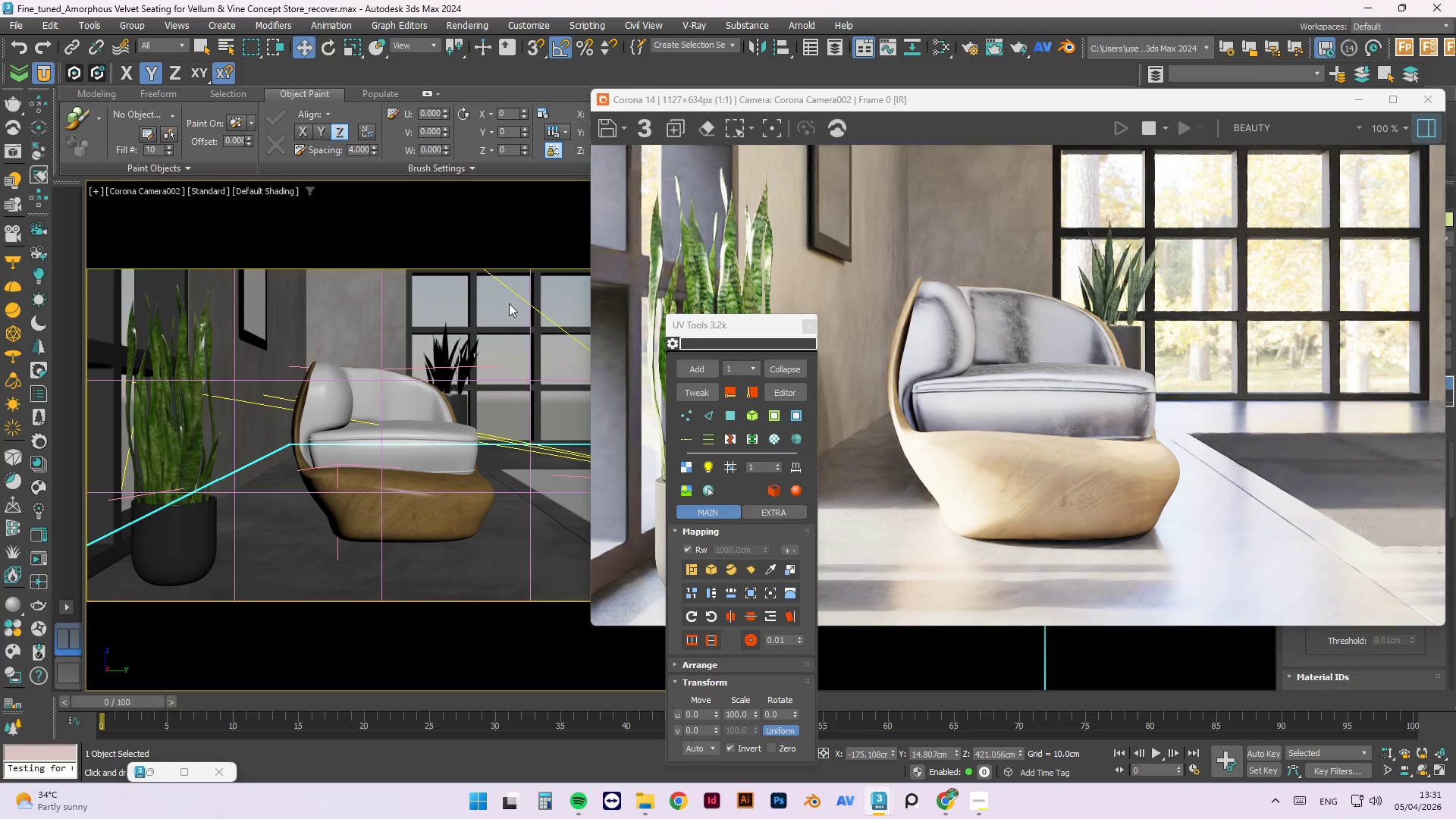 
wait(6.11)
 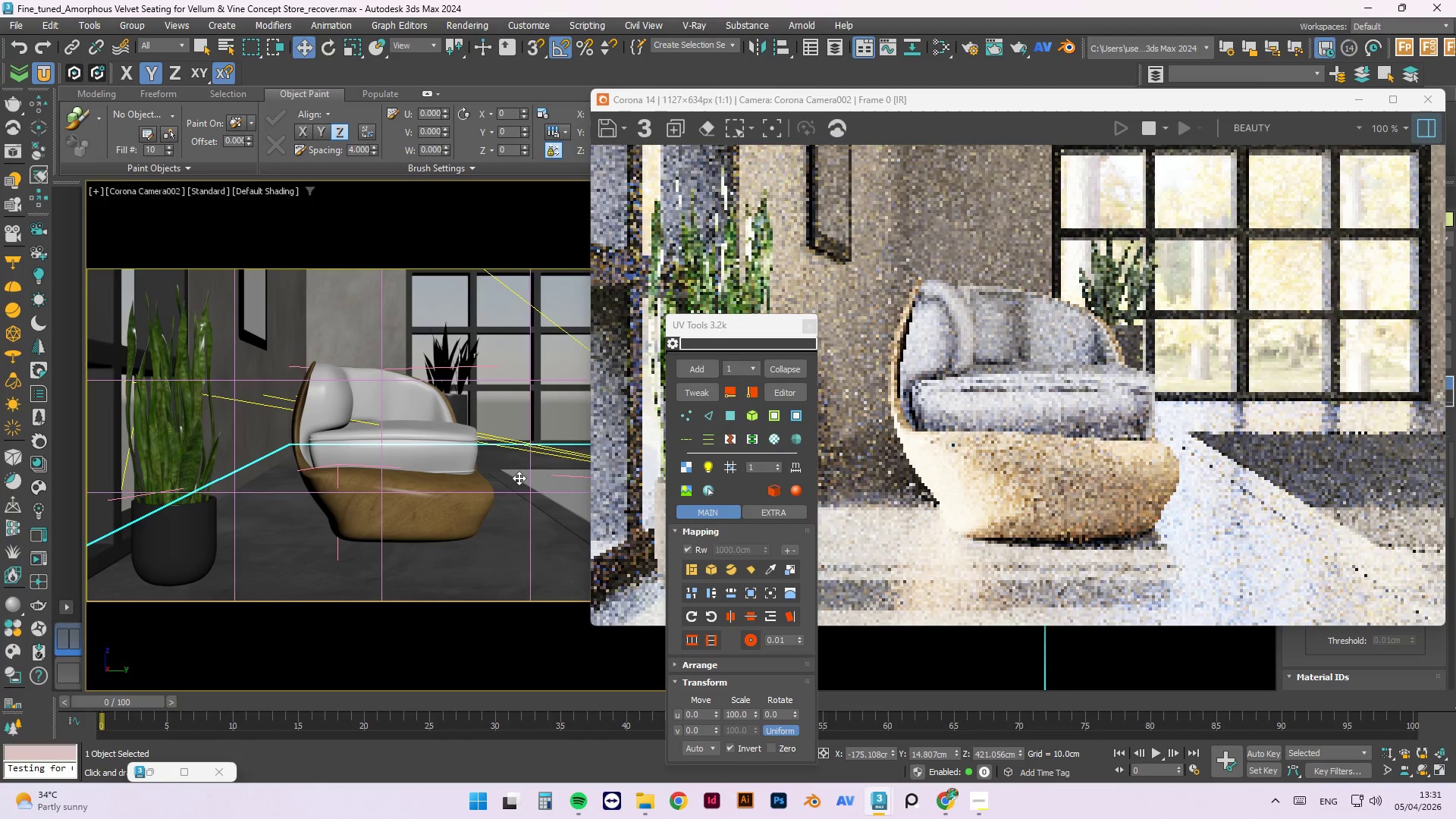 
left_click_drag(start_coordinate=[806, 99], to_coordinate=[441, 545])
 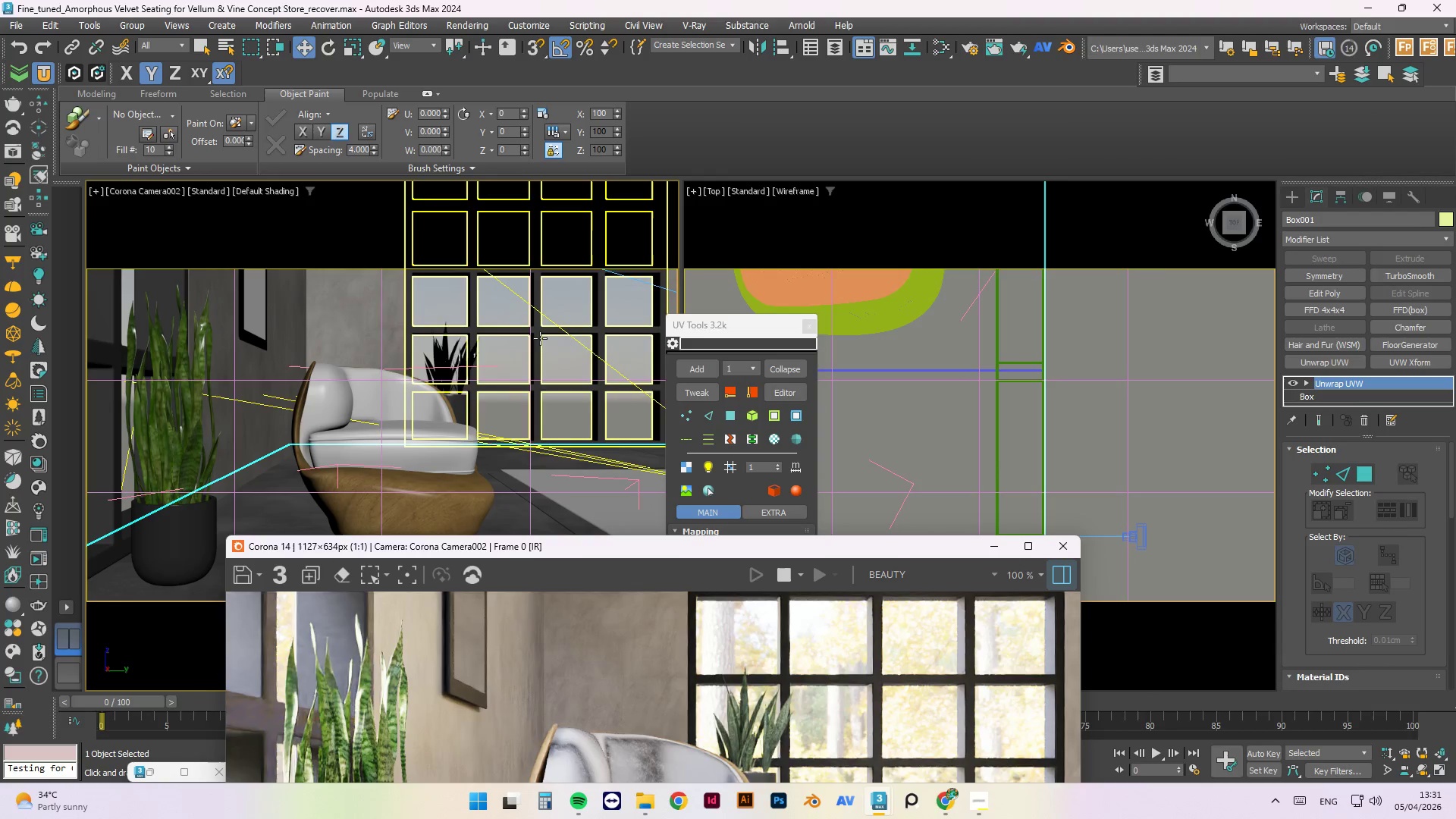 
left_click([539, 337])
 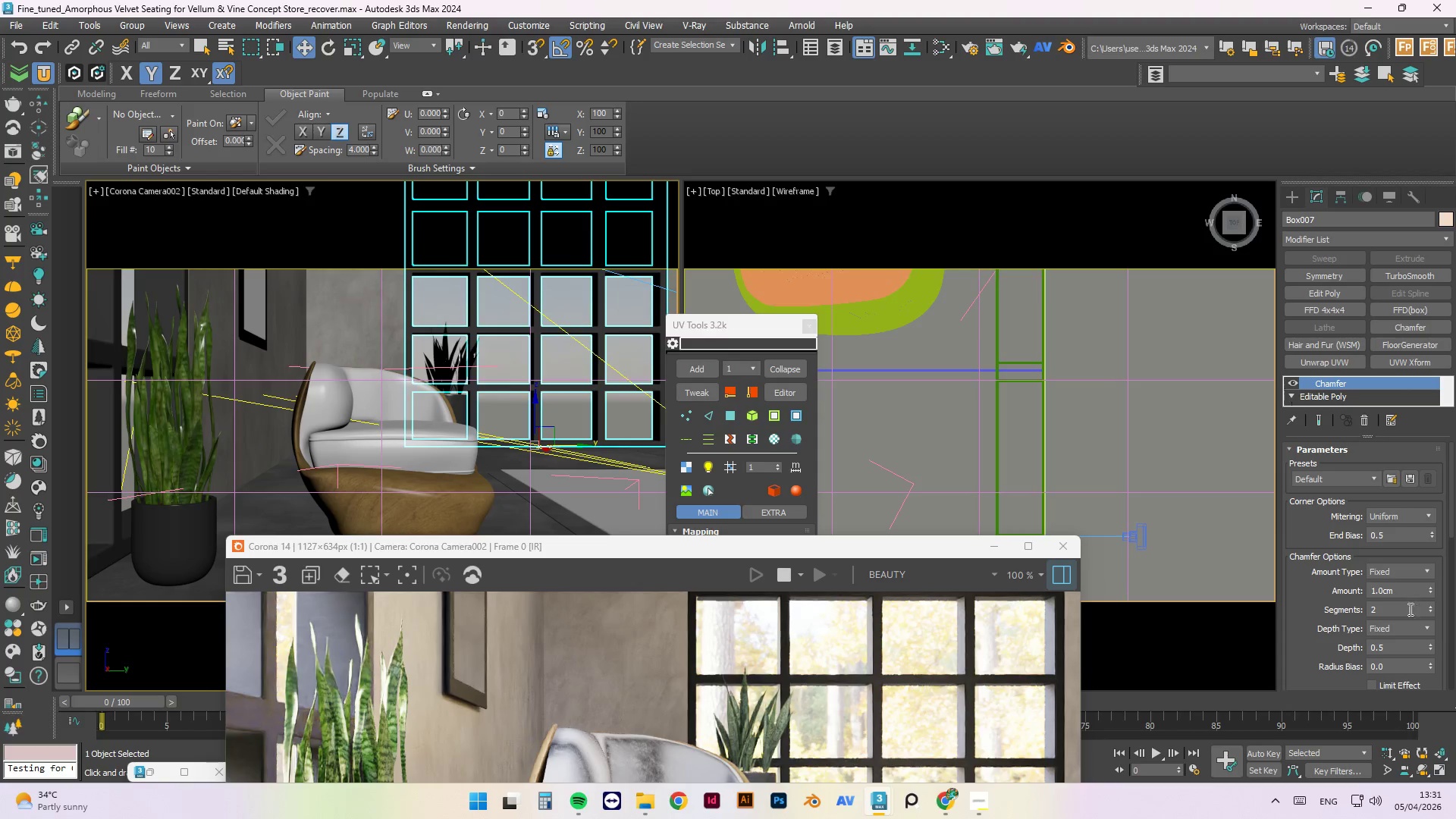 
left_click([1429, 607])
 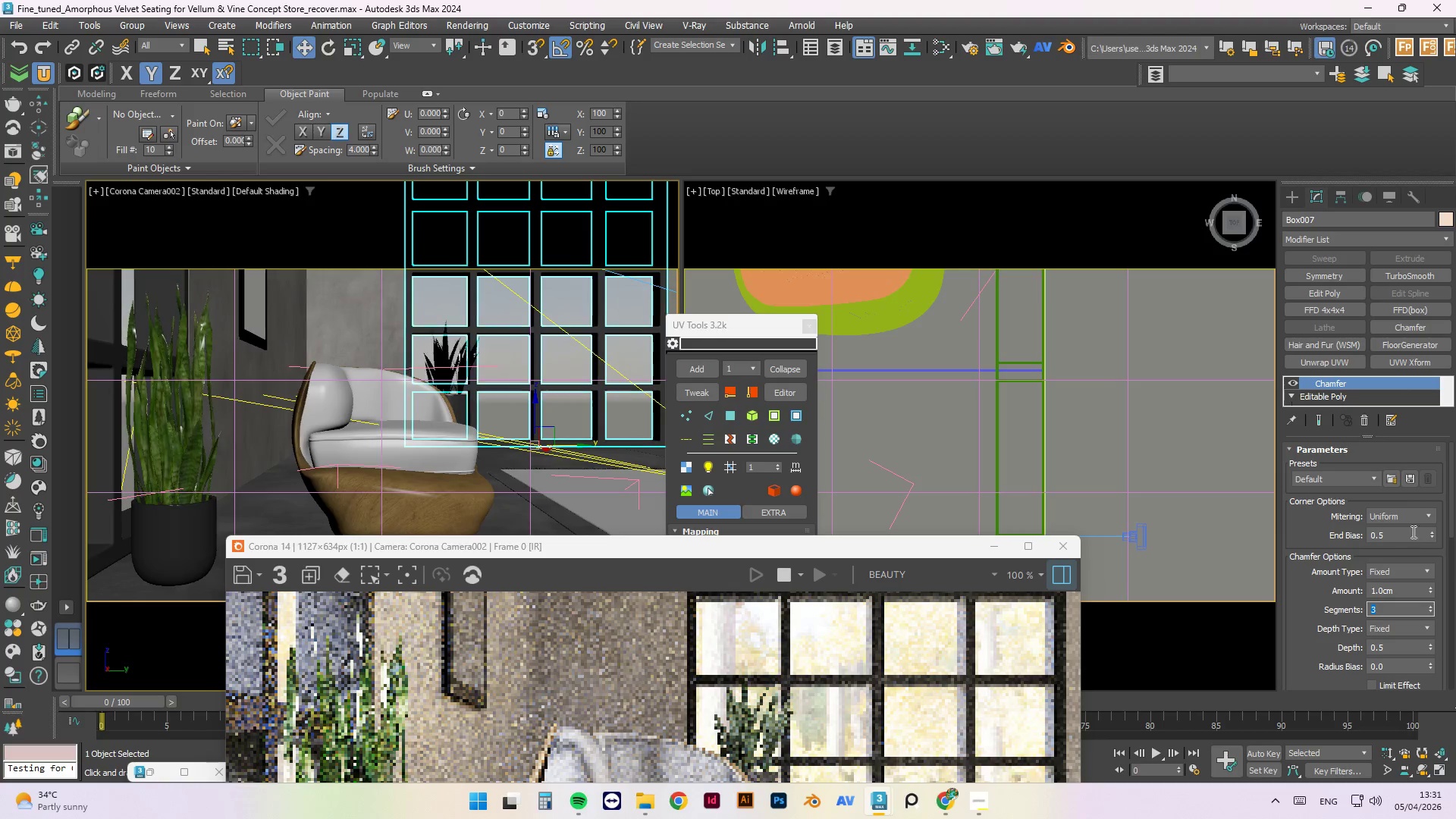 
left_click([1426, 515])
 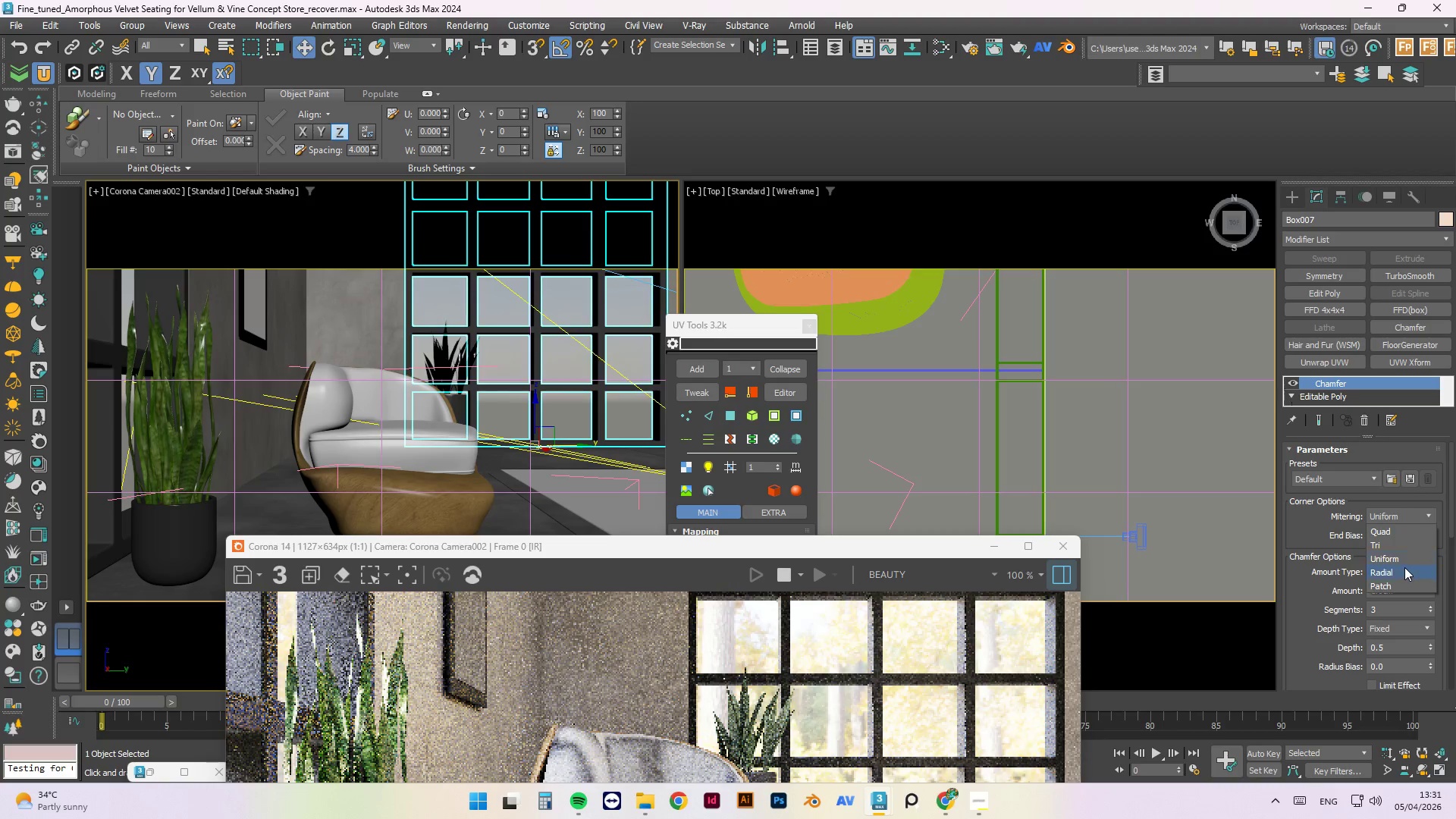 
left_click([1402, 573])
 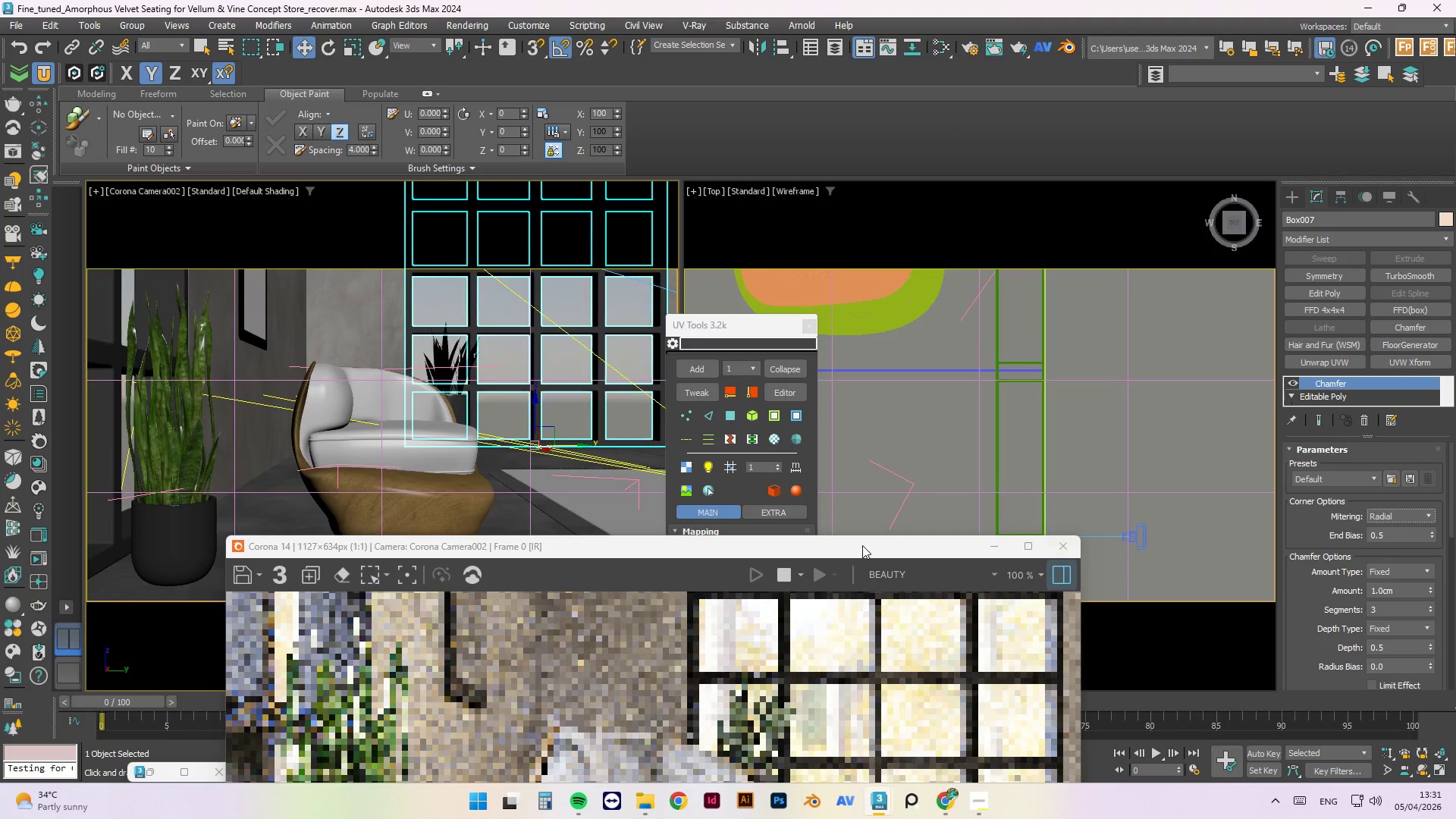 
left_click_drag(start_coordinate=[833, 546], to_coordinate=[1228, 168])
 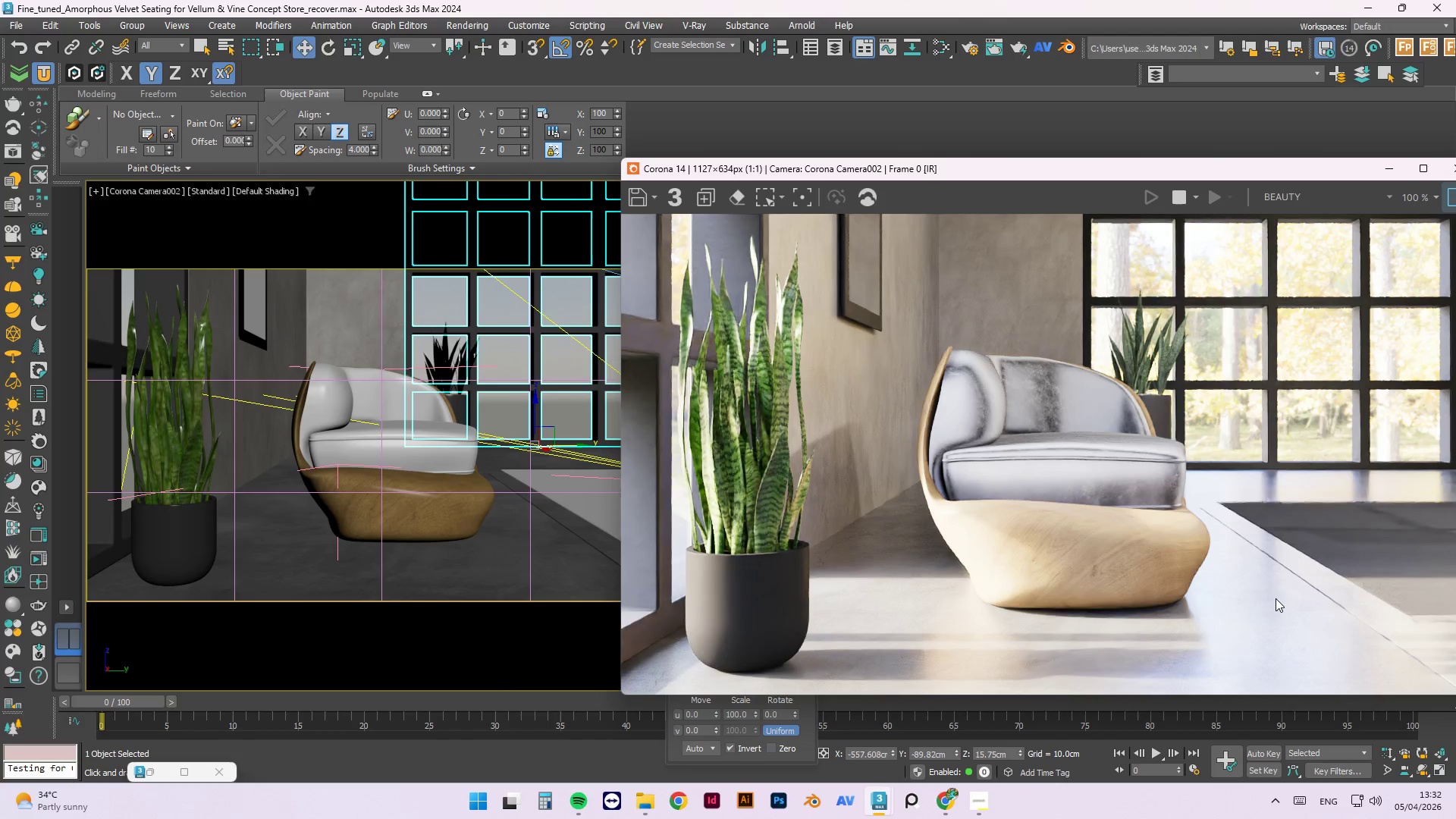 
wait(5.41)
 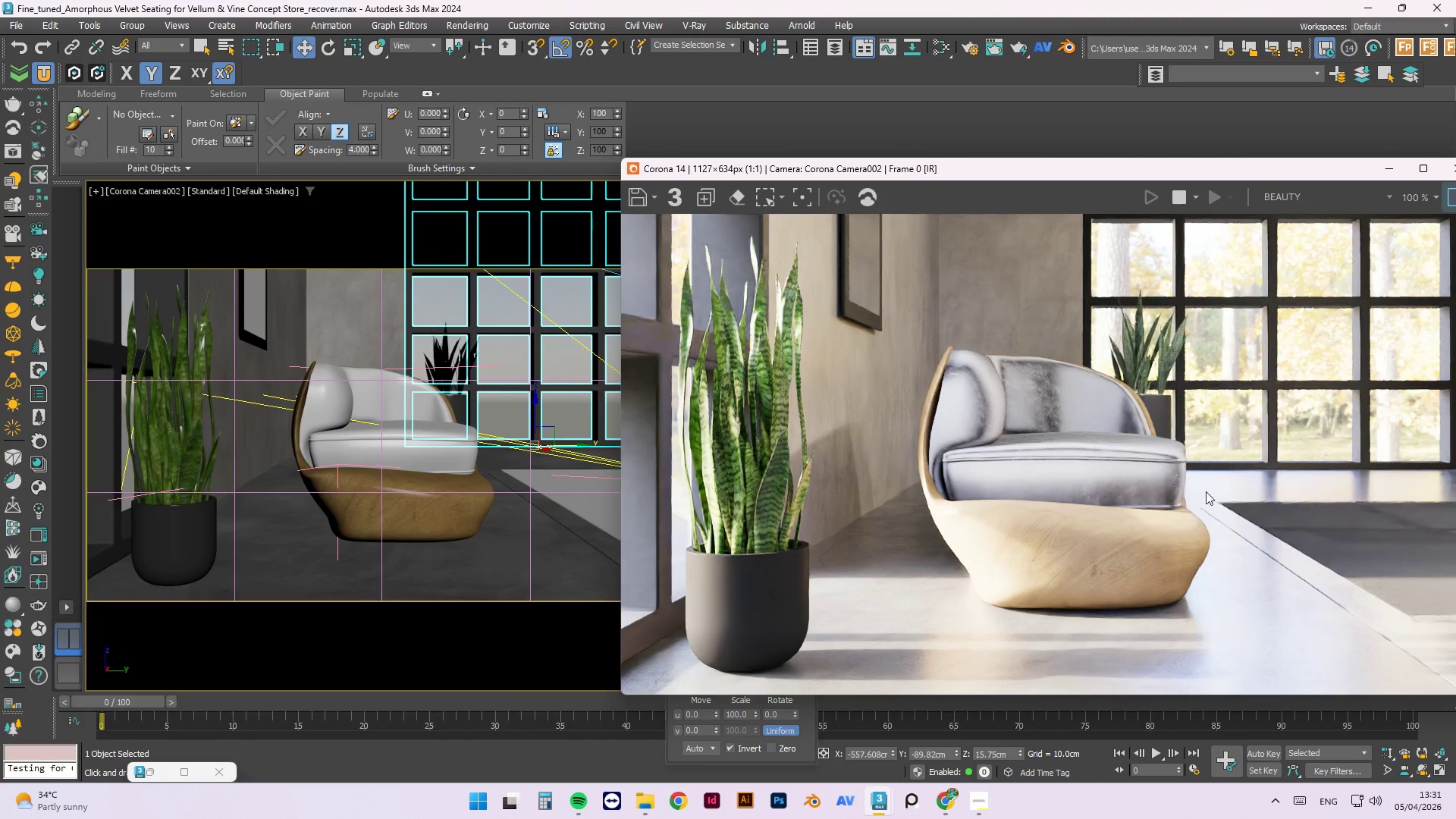 
left_click([253, 318])
 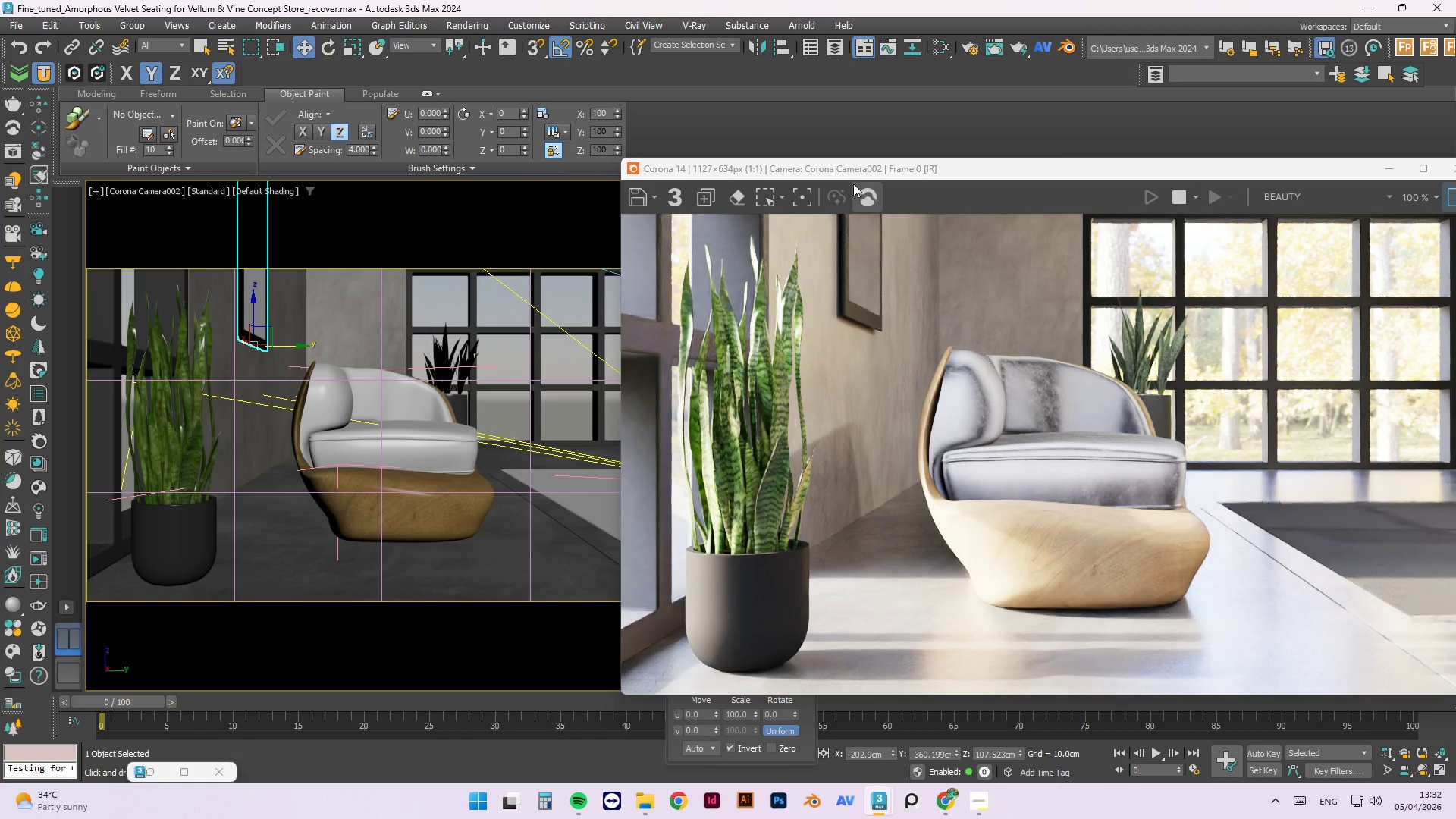 
left_click_drag(start_coordinate=[855, 176], to_coordinate=[555, 661])
 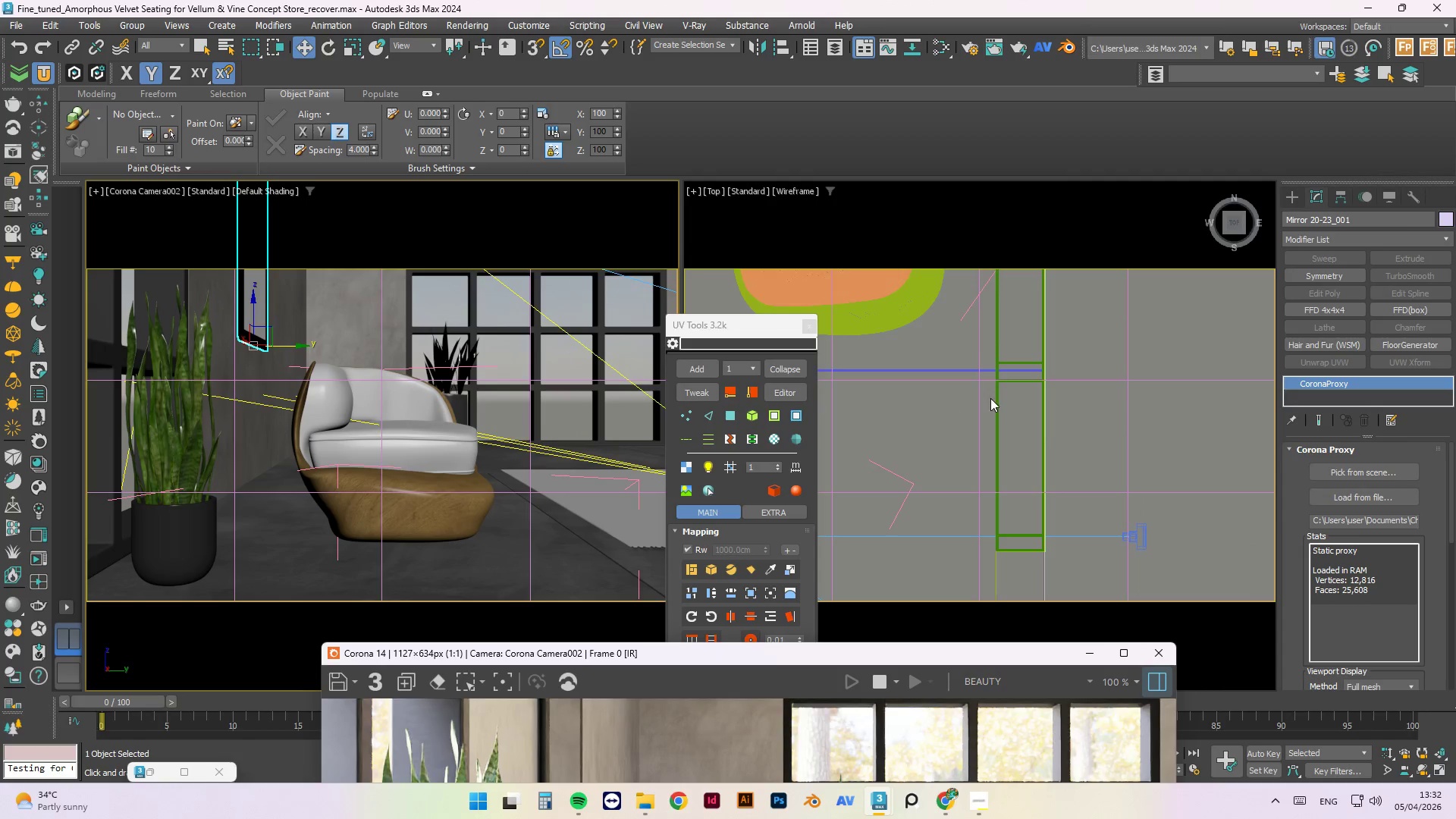 
scroll: coordinate [931, 489], scroll_direction: up, amount: 7.0
 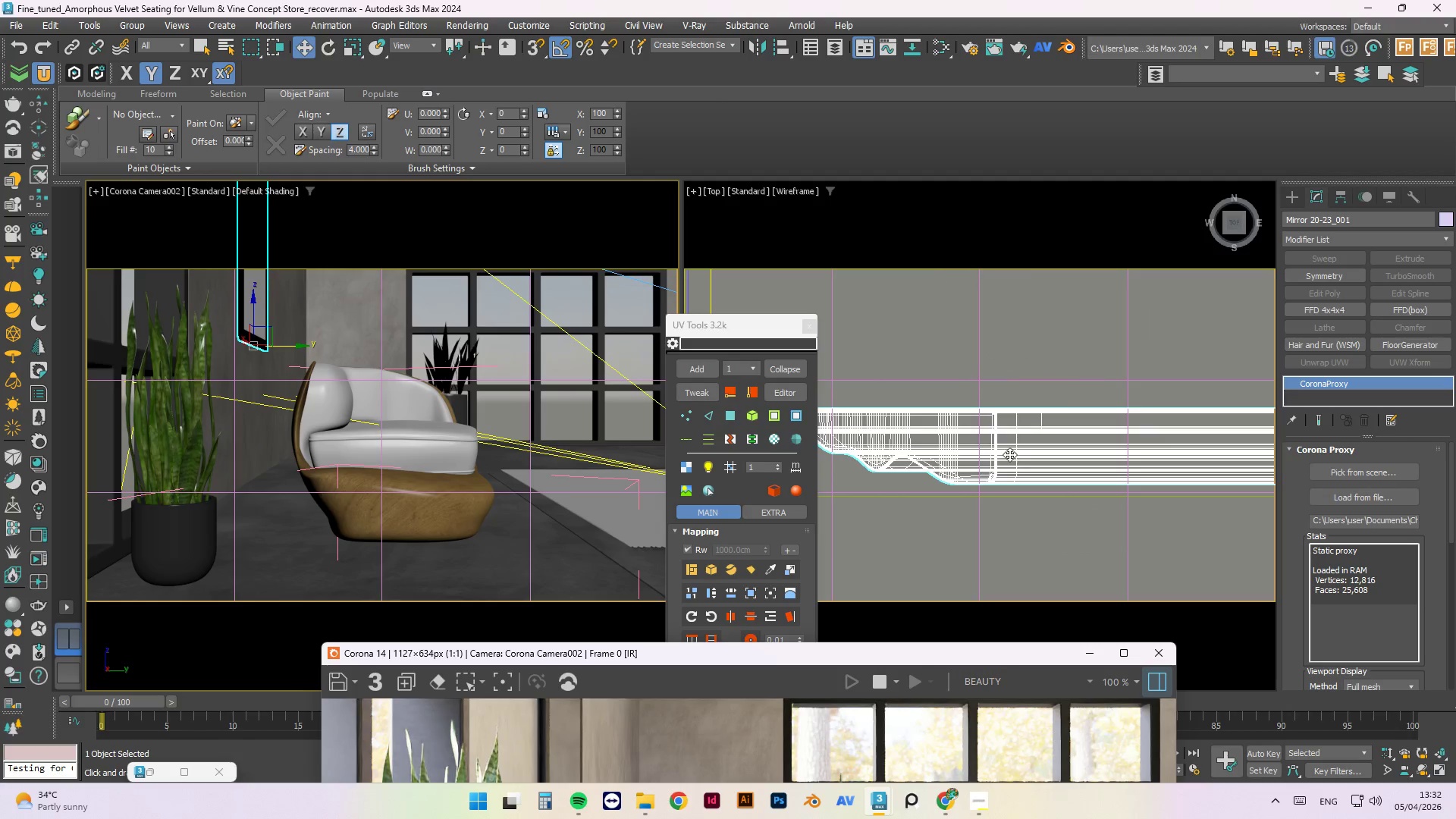 
left_click_drag(start_coordinate=[728, 661], to_coordinate=[805, 333])
 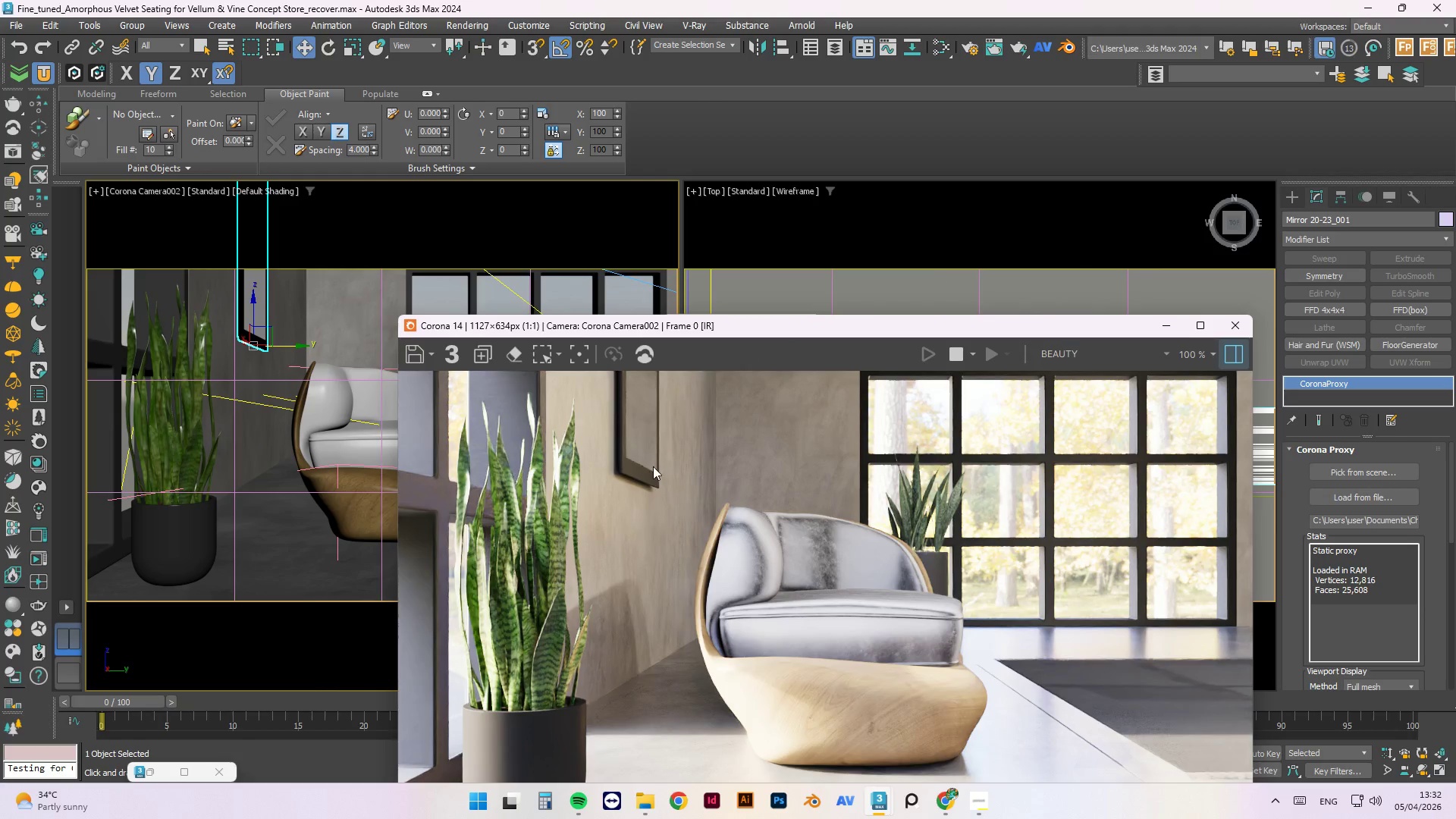 
scroll: coordinate [652, 466], scroll_direction: up, amount: 1.0
 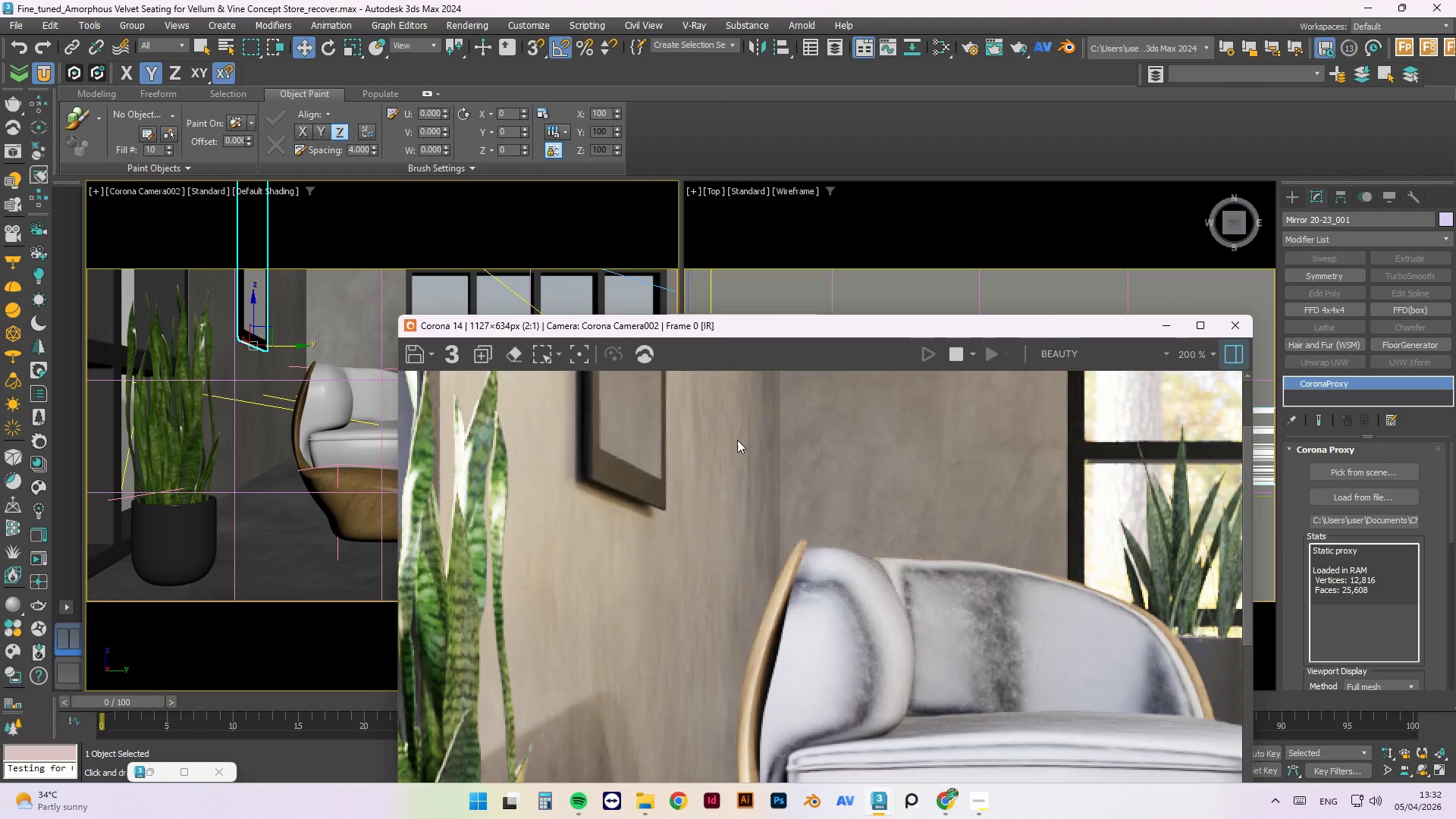 
scroll: coordinate [654, 467], scroll_direction: down, amount: 1.0
 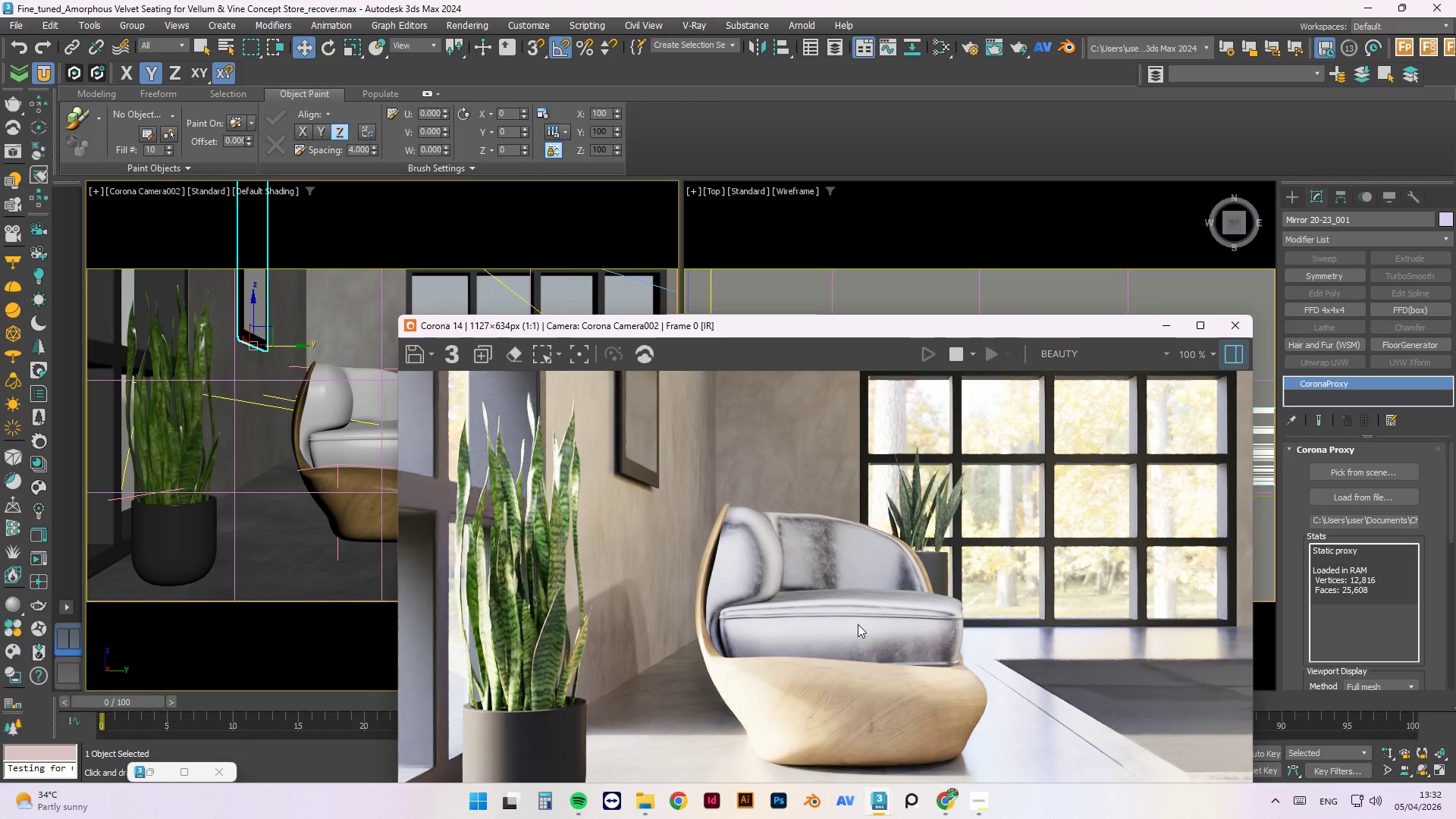 
scroll: coordinate [689, 573], scroll_direction: up, amount: 2.0
 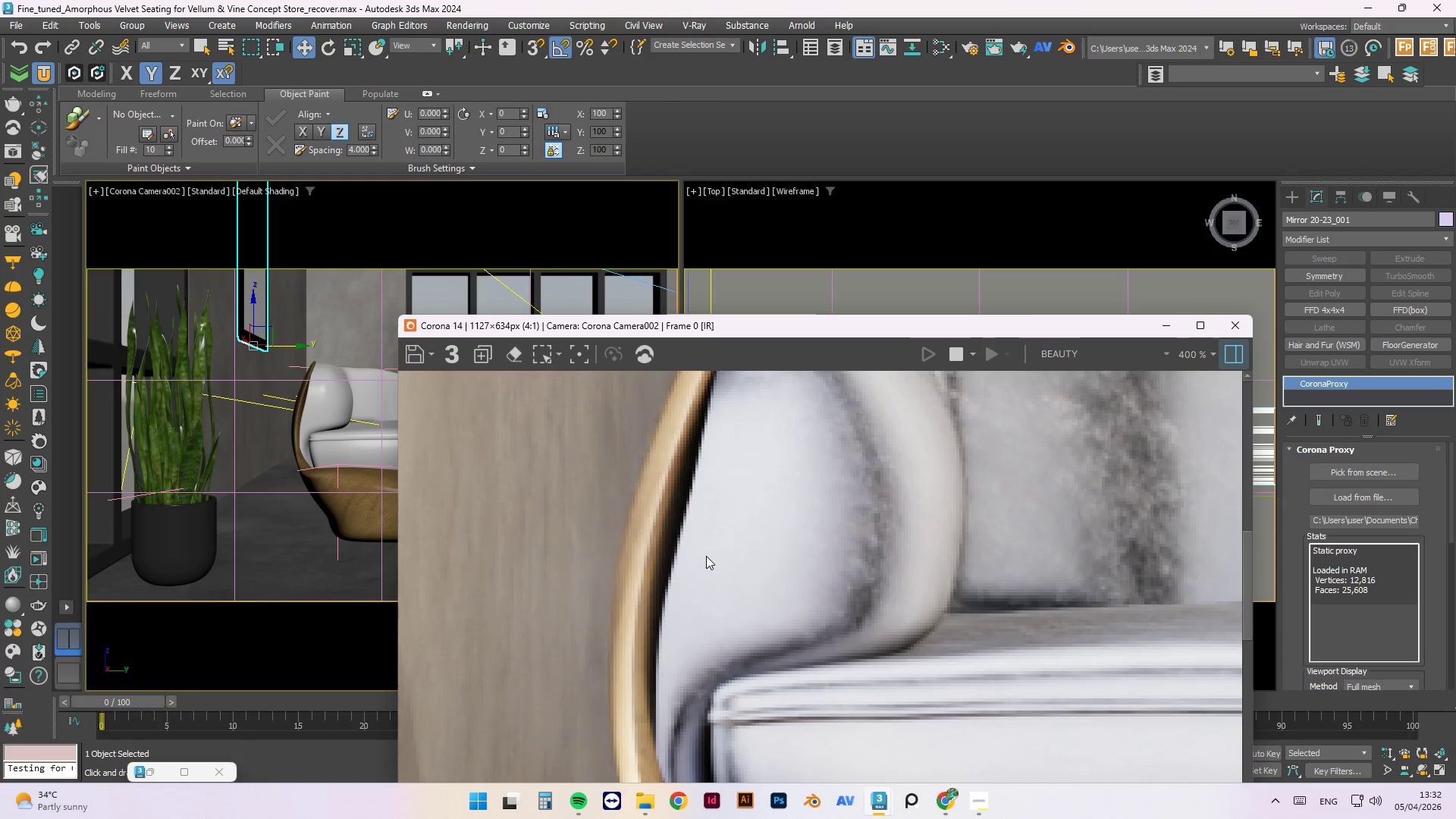 
scroll: coordinate [607, 500], scroll_direction: down, amount: 2.0
 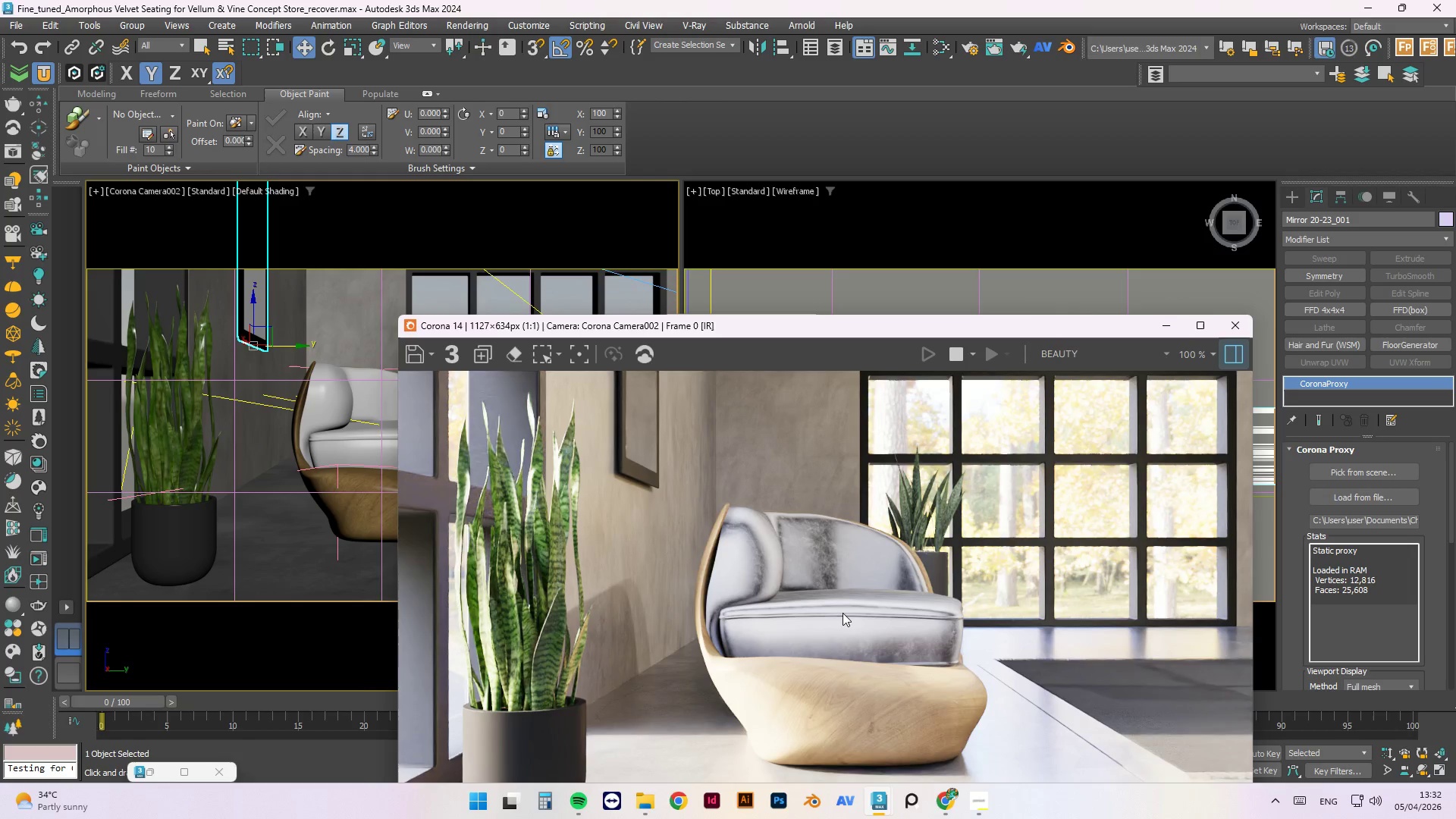 
scroll: coordinate [827, 547], scroll_direction: up, amount: 2.0
 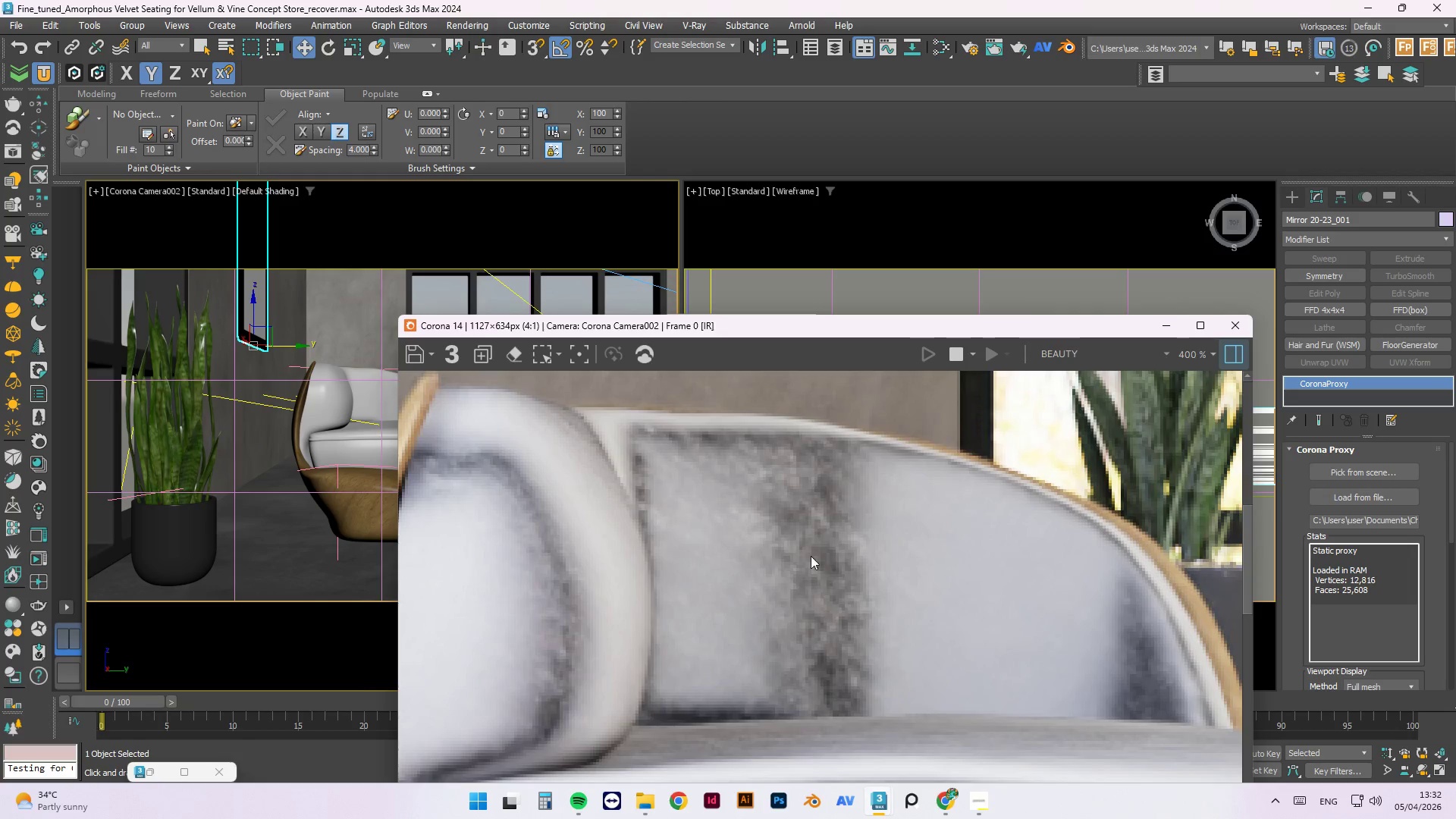 
scroll: coordinate [823, 613], scroll_direction: down, amount: 2.0
 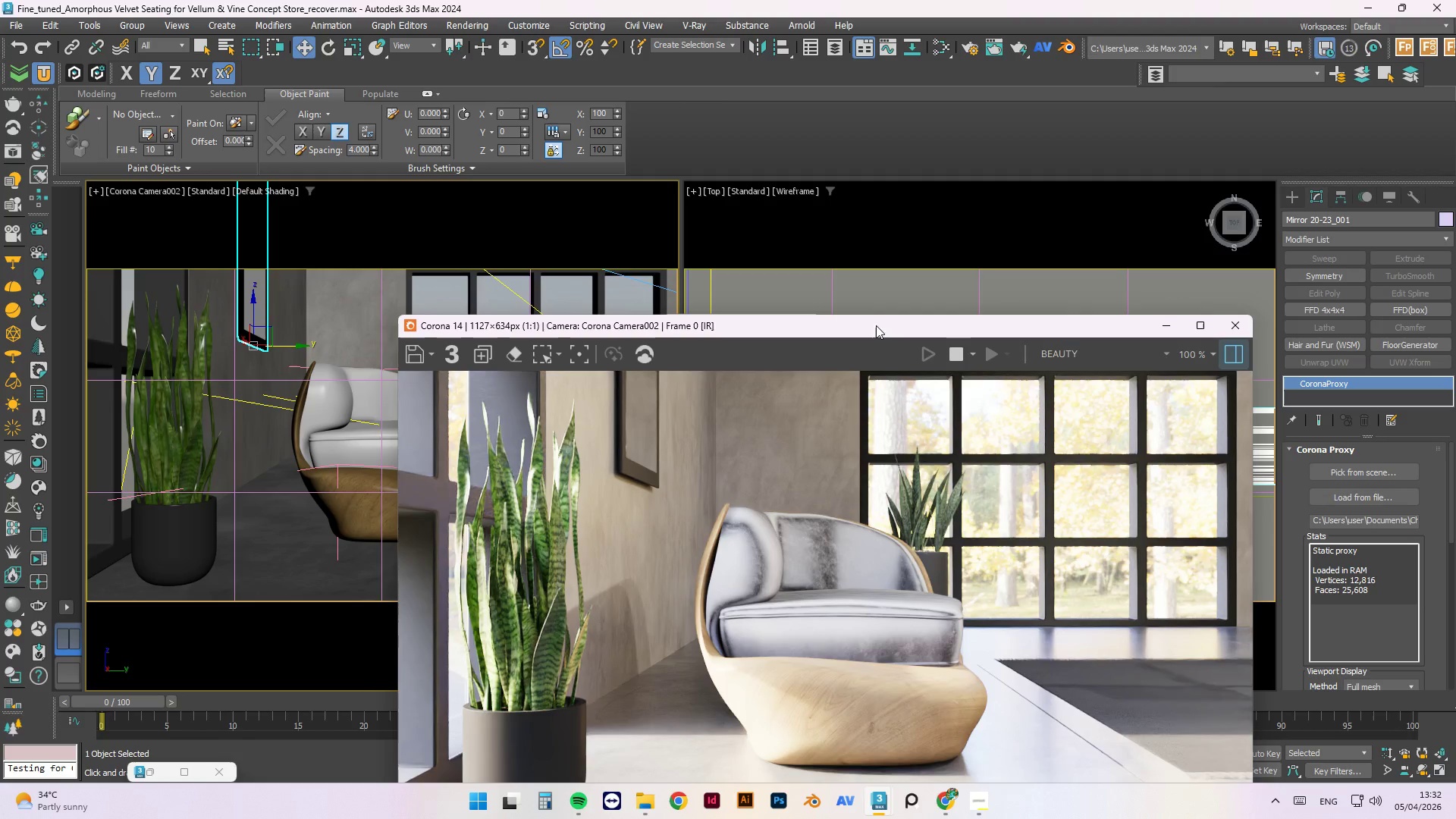 
left_click_drag(start_coordinate=[902, 334], to_coordinate=[825, 208])
 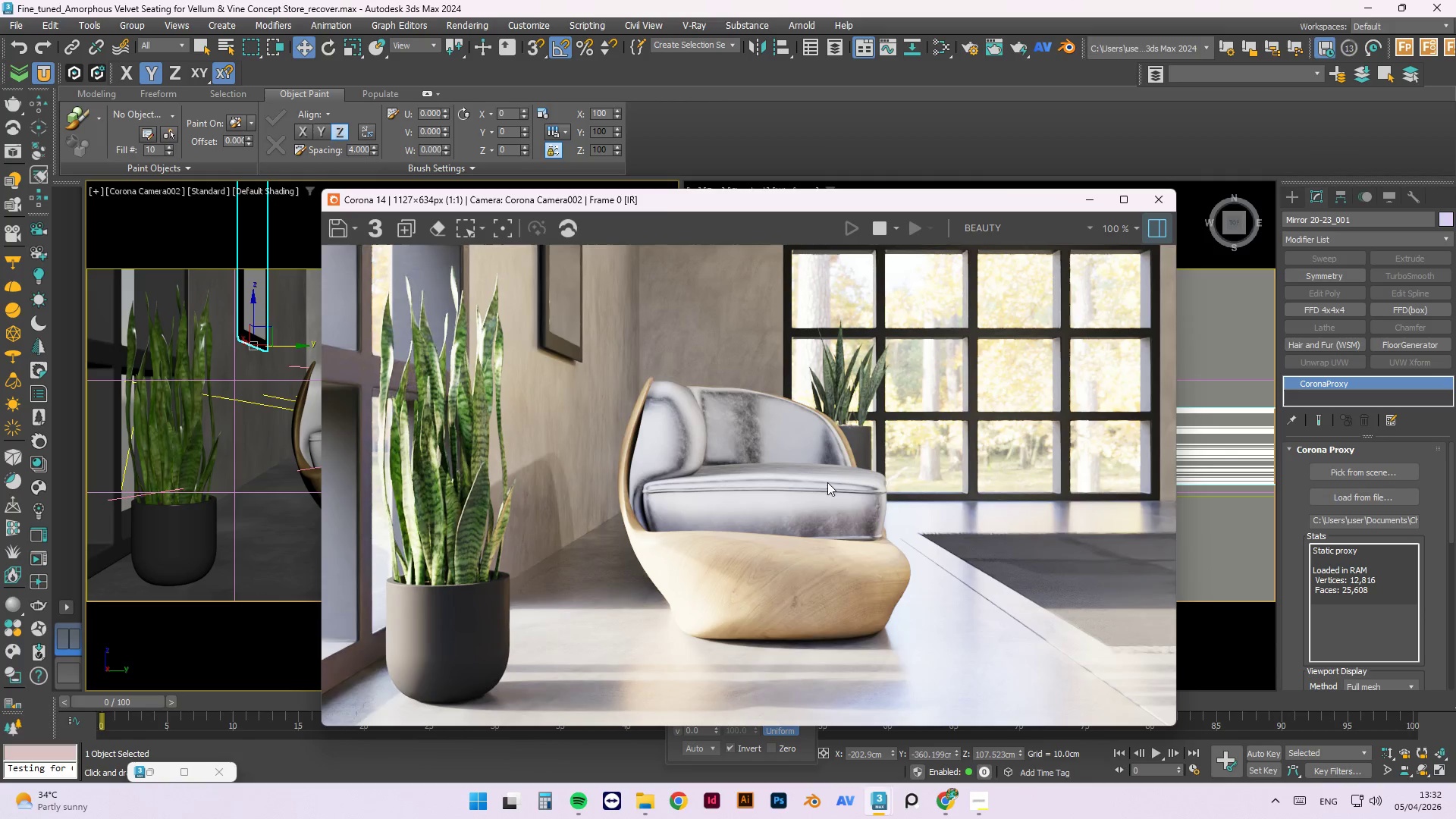 
left_click_drag(start_coordinate=[717, 197], to_coordinate=[698, 629])
 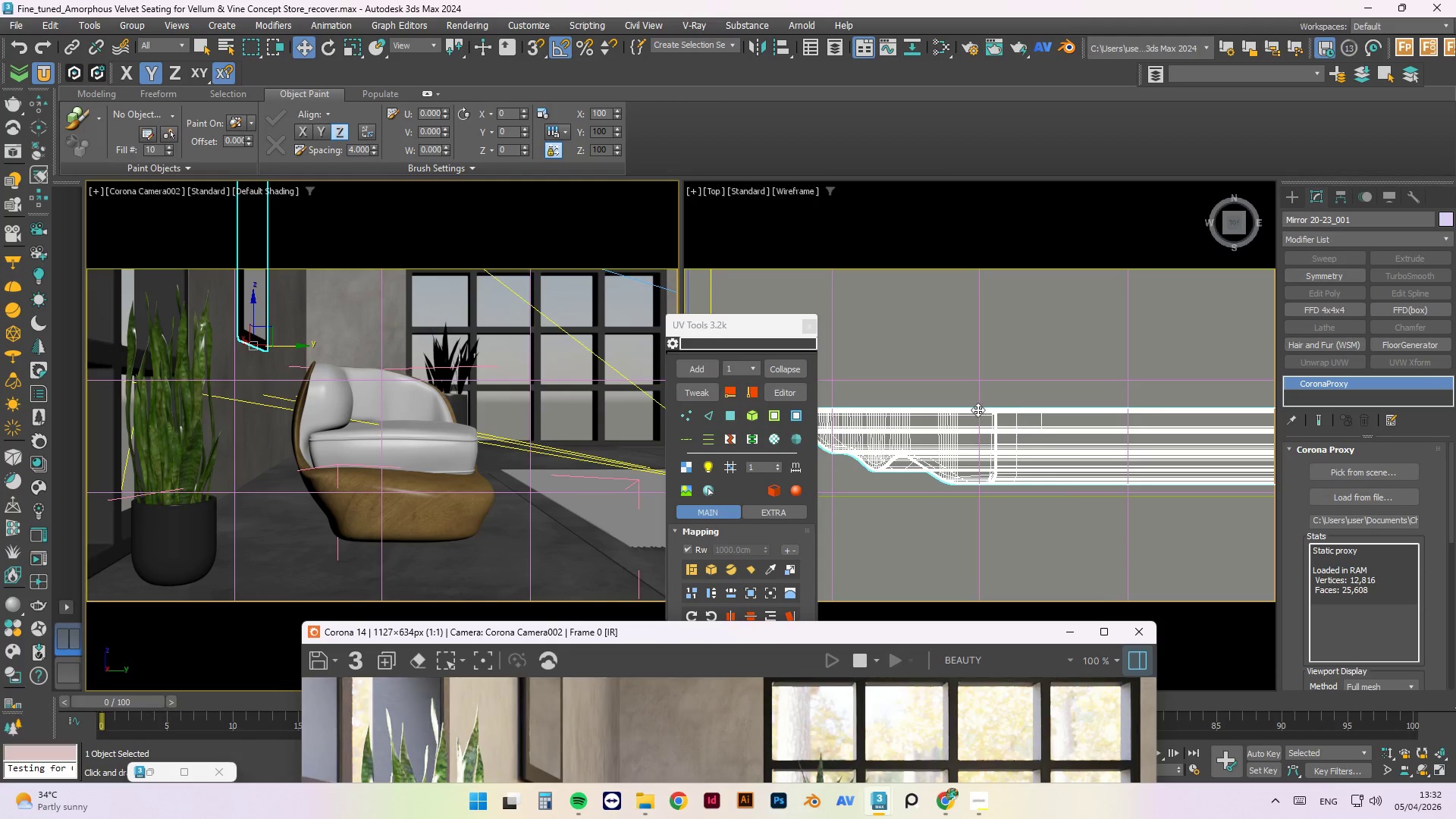 
scroll: coordinate [994, 507], scroll_direction: down, amount: 3.0
 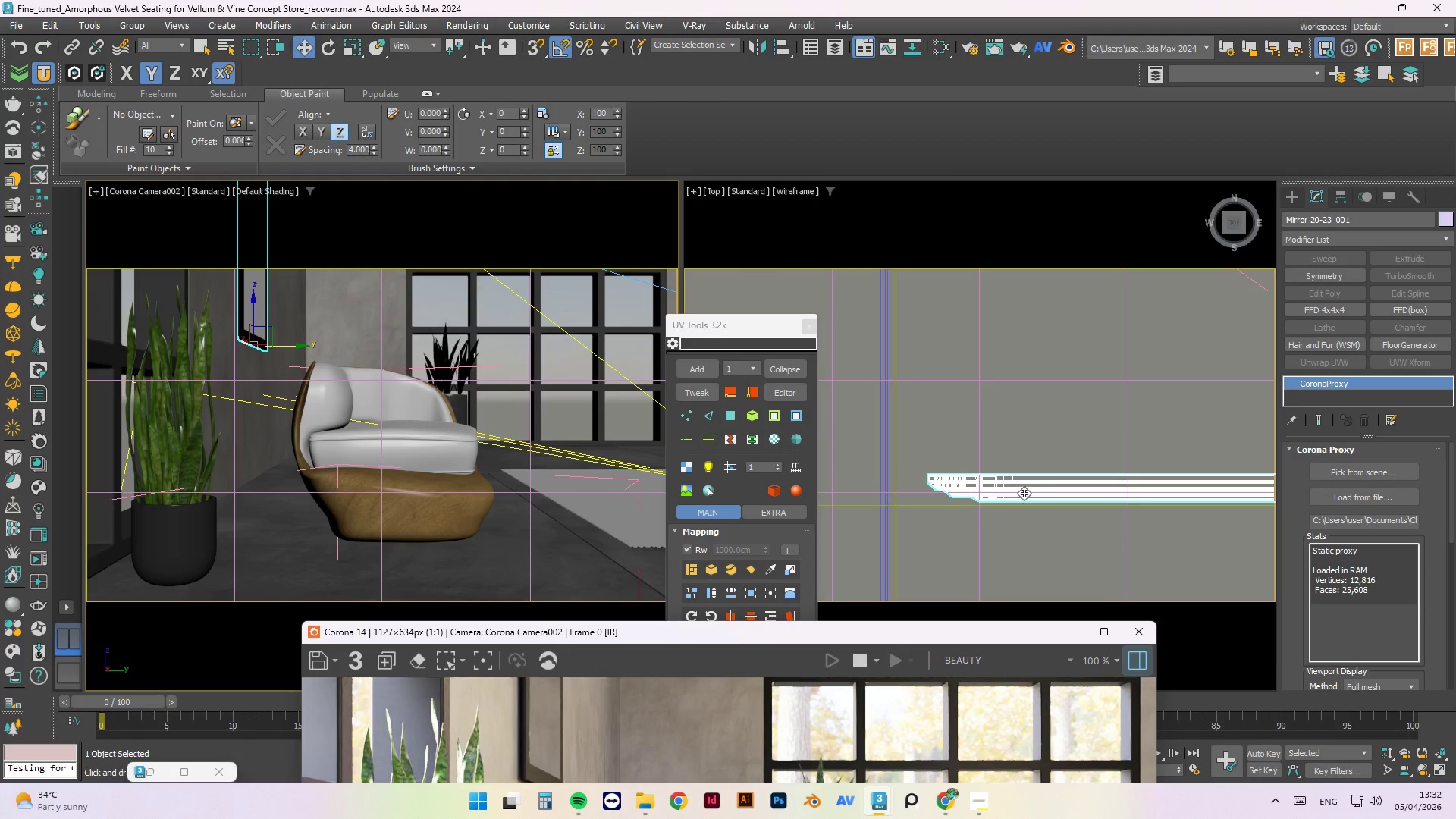 
scroll: coordinate [959, 507], scroll_direction: up, amount: 5.0
 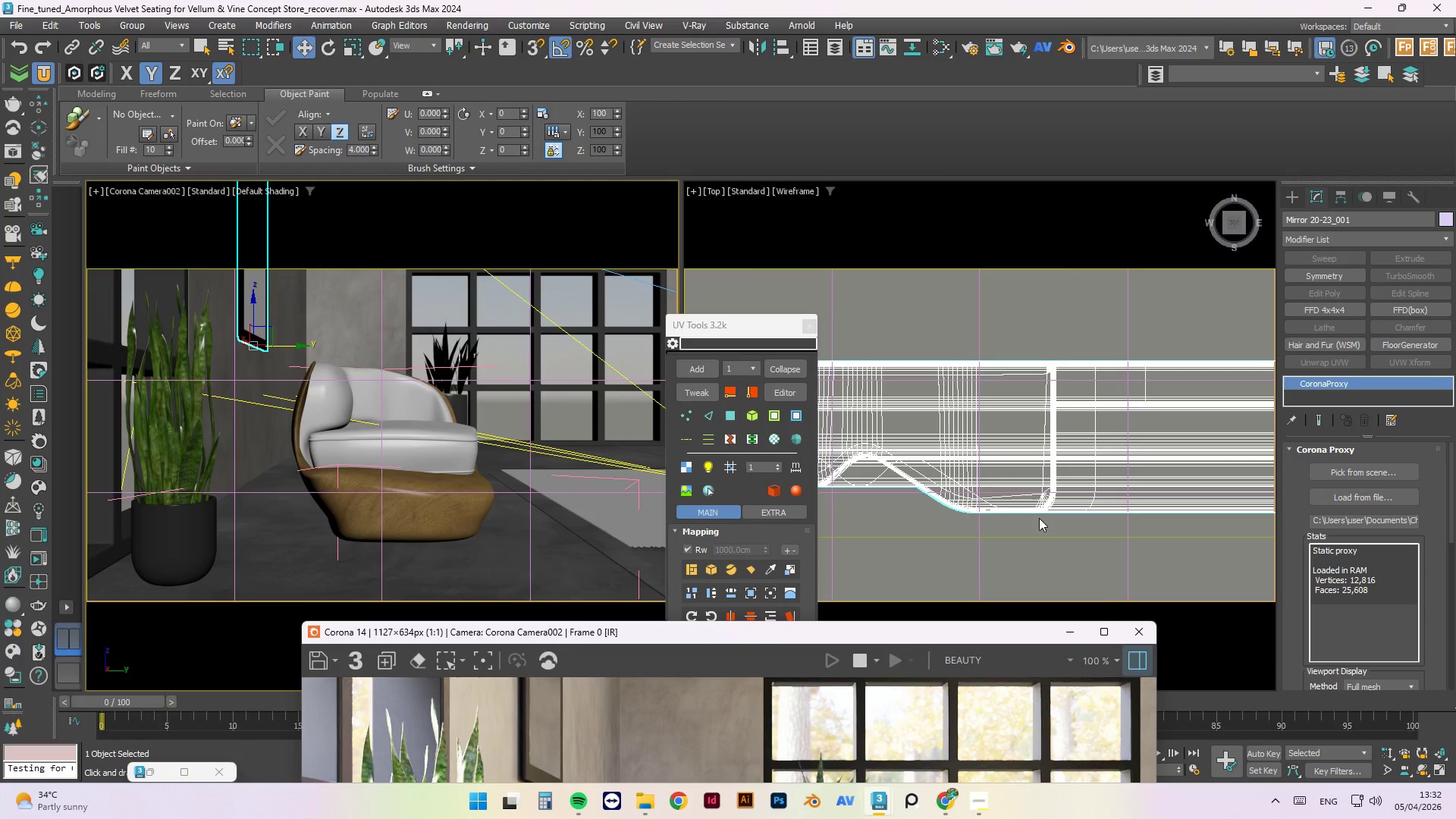 
scroll: coordinate [931, 499], scroll_direction: down, amount: 7.0
 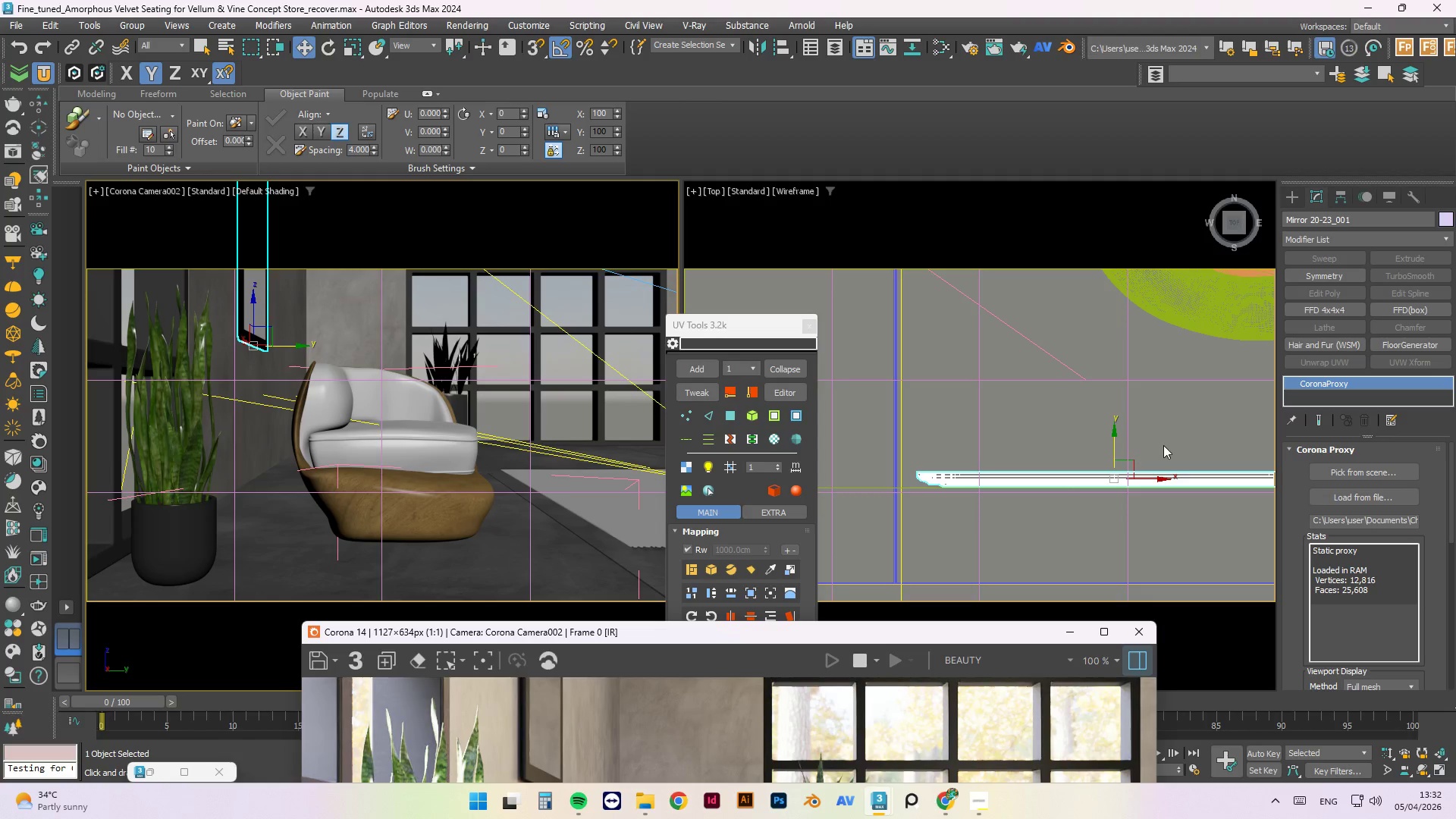 
left_click([1169, 405])
 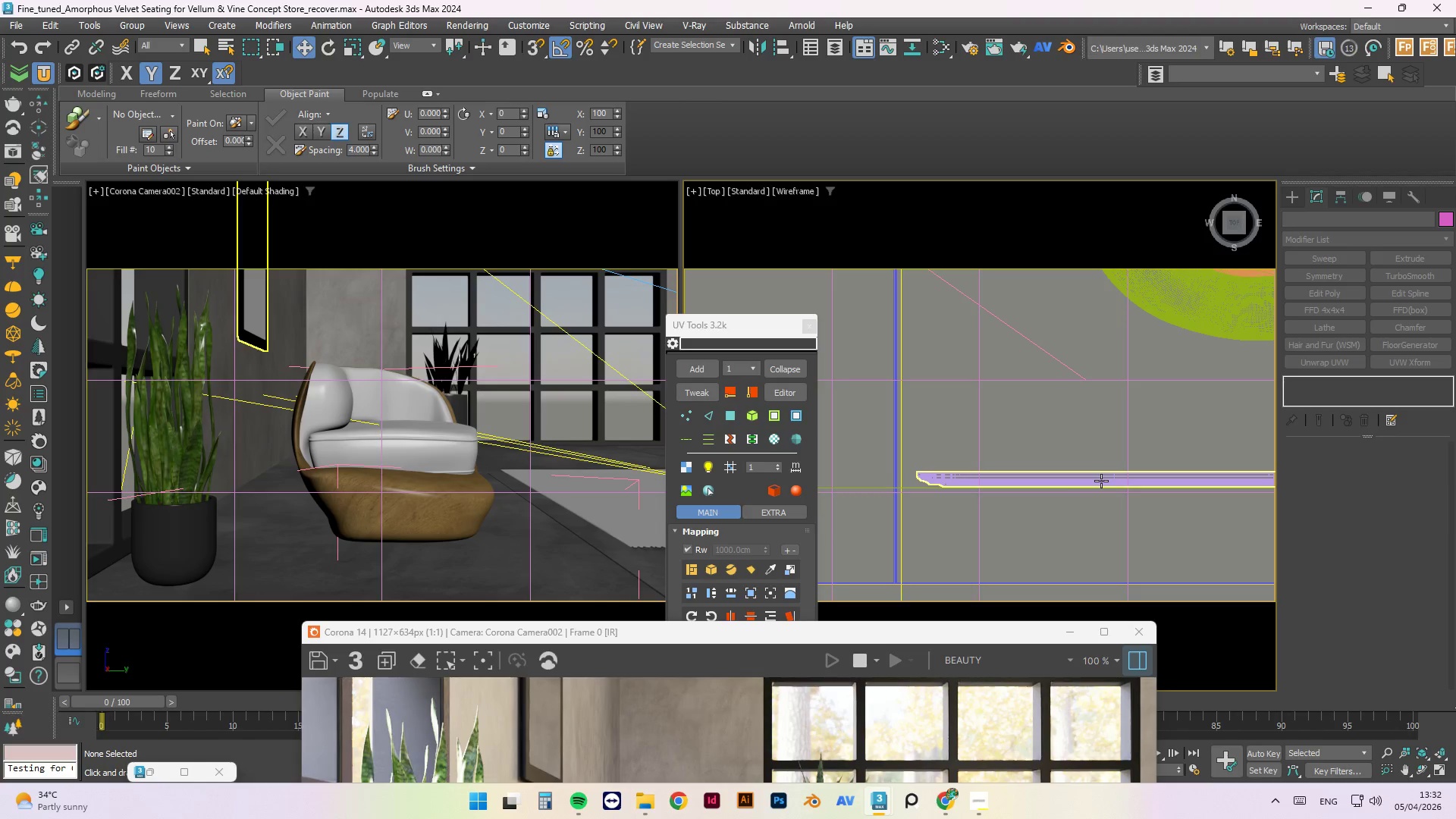 
left_click([1101, 477])
 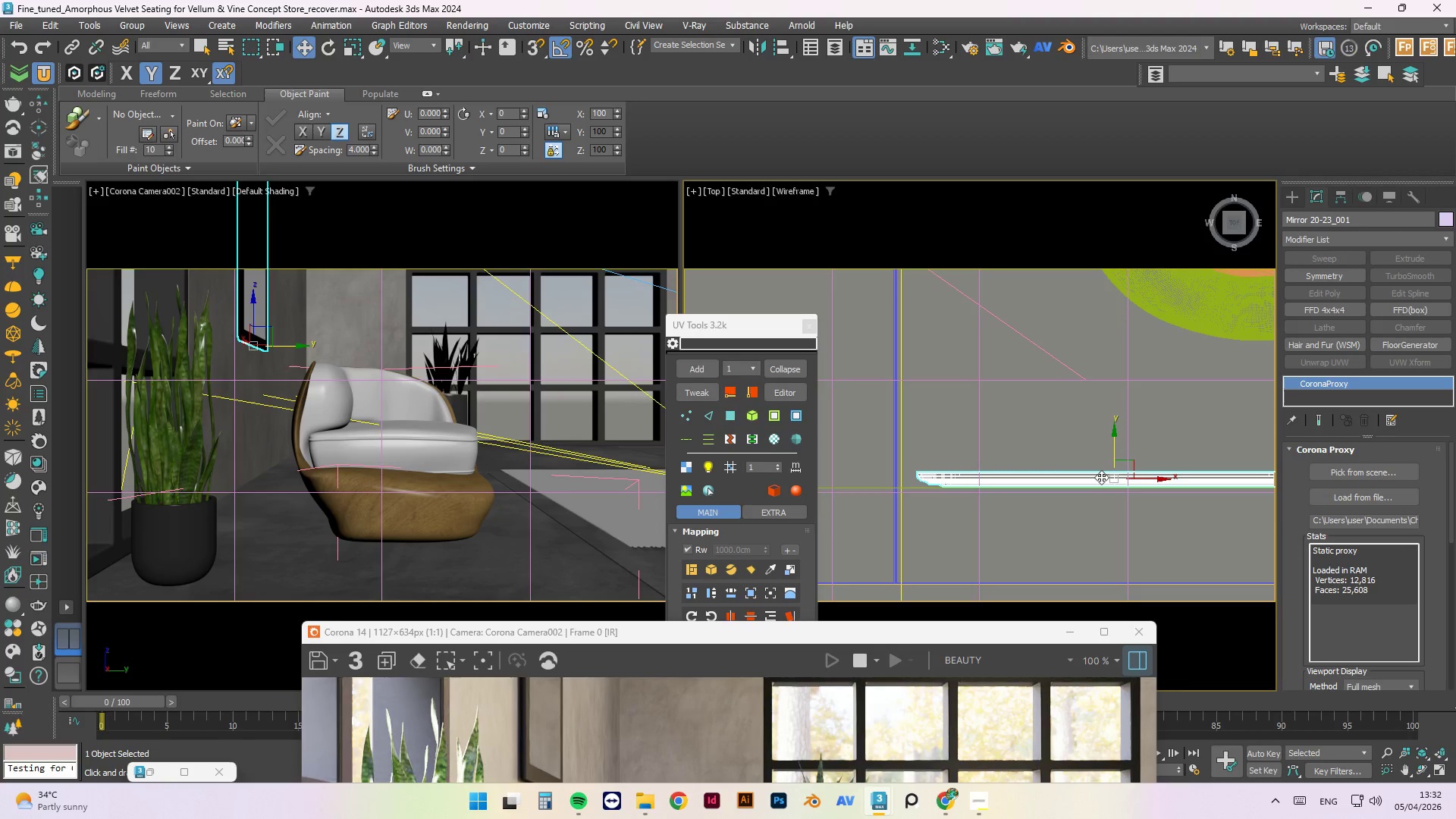 
key(R)
 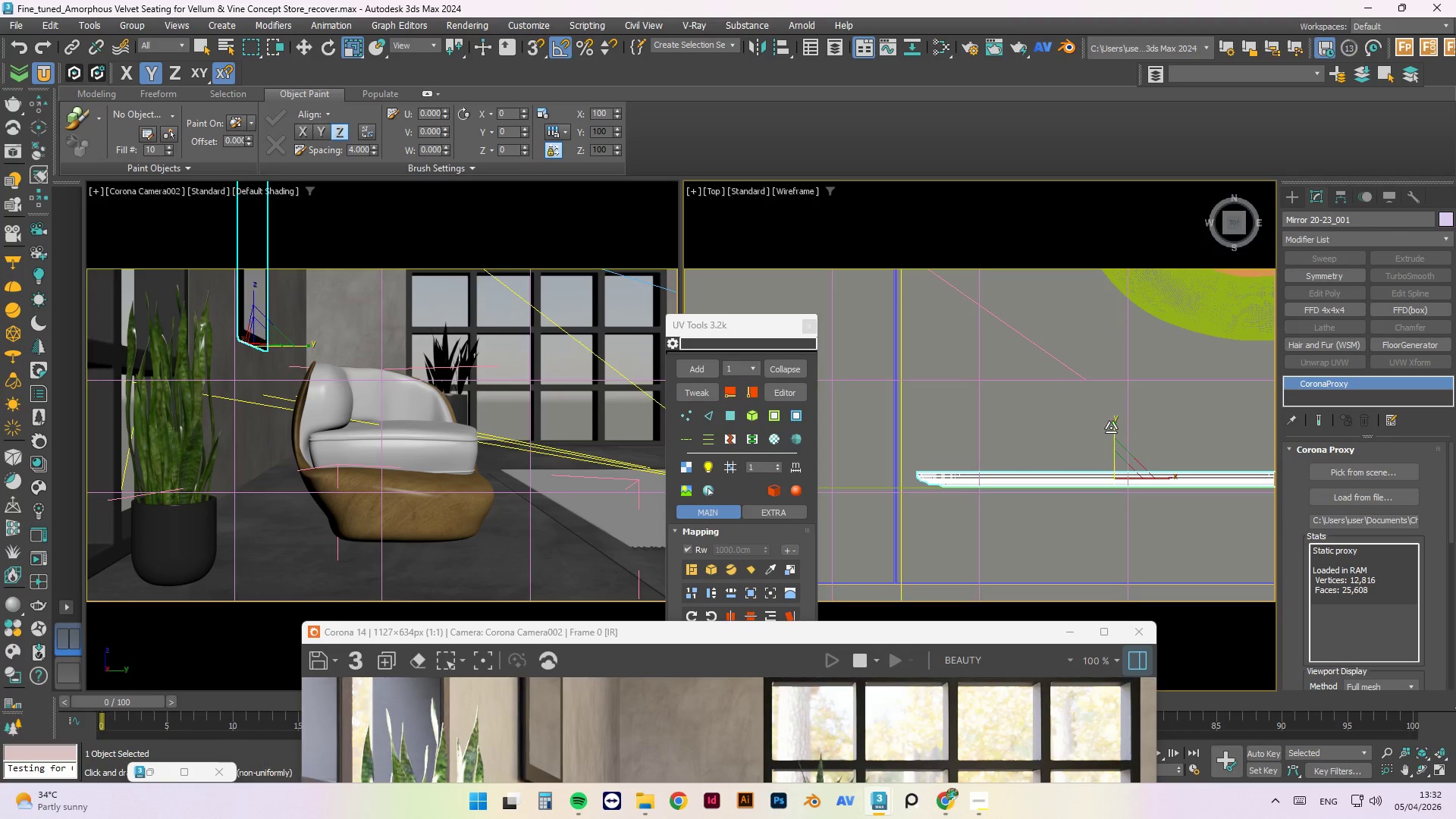 
left_click_drag(start_coordinate=[1113, 428], to_coordinate=[1108, 394])
 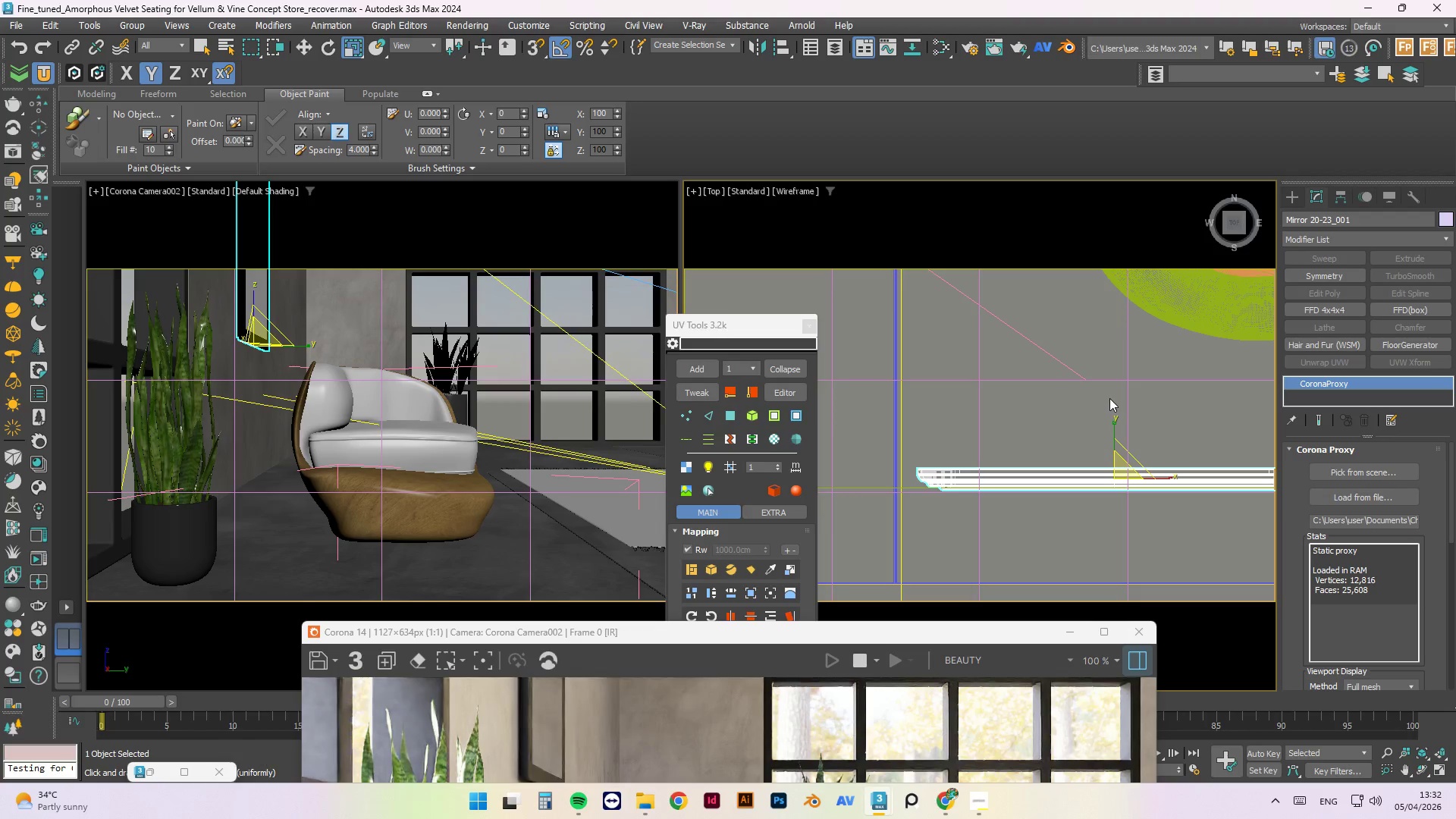 
wait(5.22)
 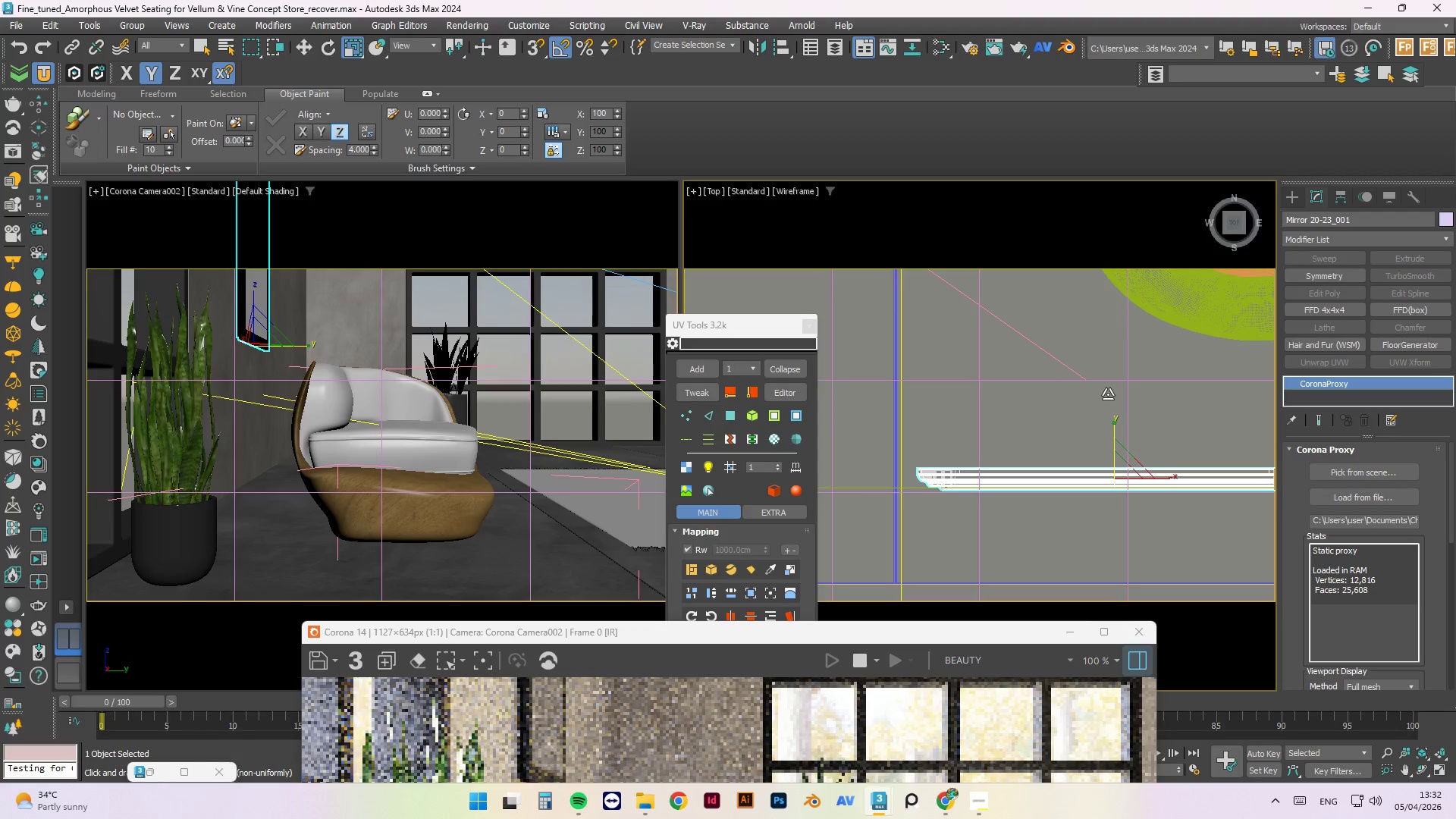 
key(W)
 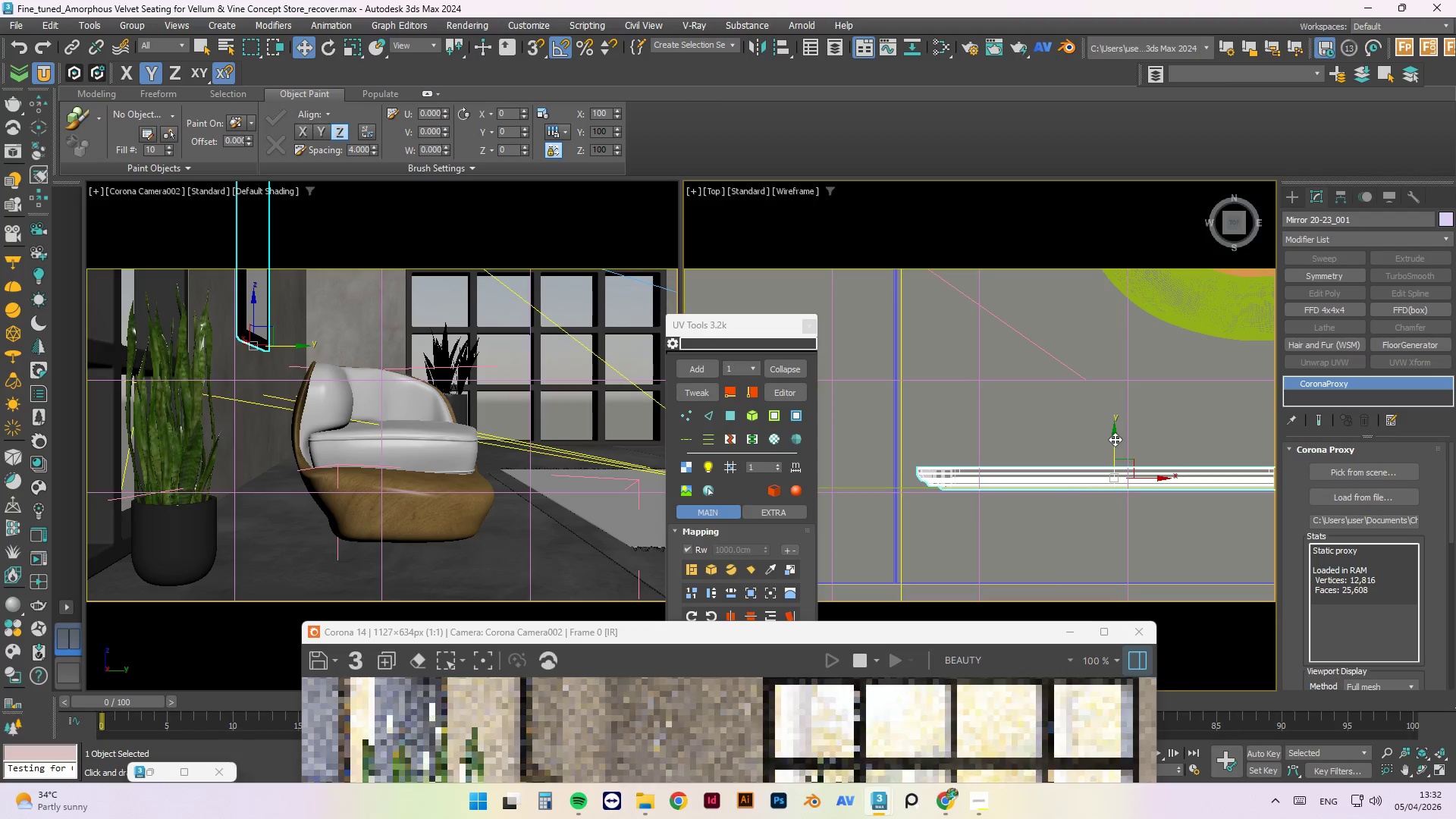 
scroll: coordinate [1059, 464], scroll_direction: down, amount: 7.0
 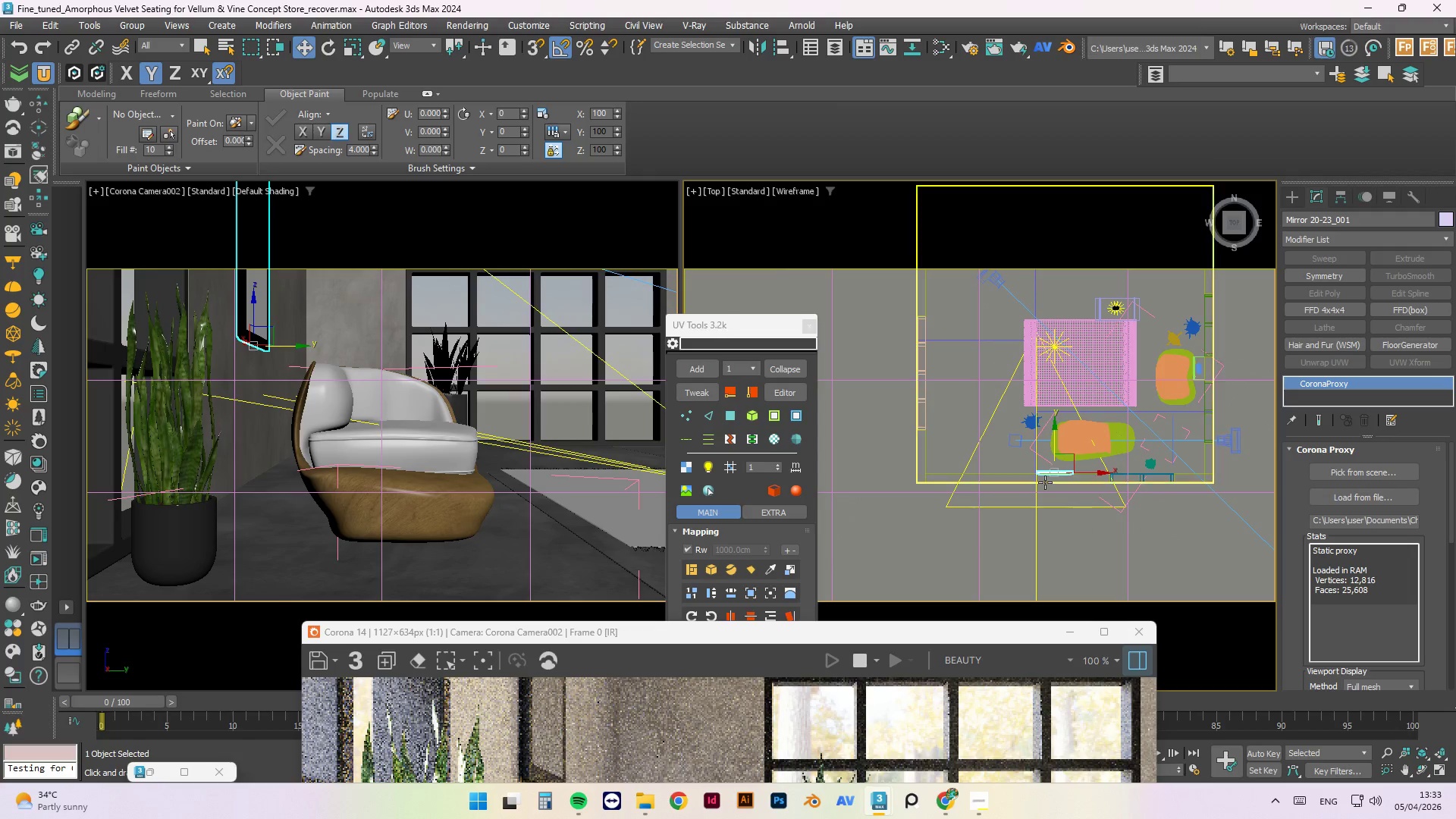 
scroll: coordinate [1045, 482], scroll_direction: up, amount: 1.0
 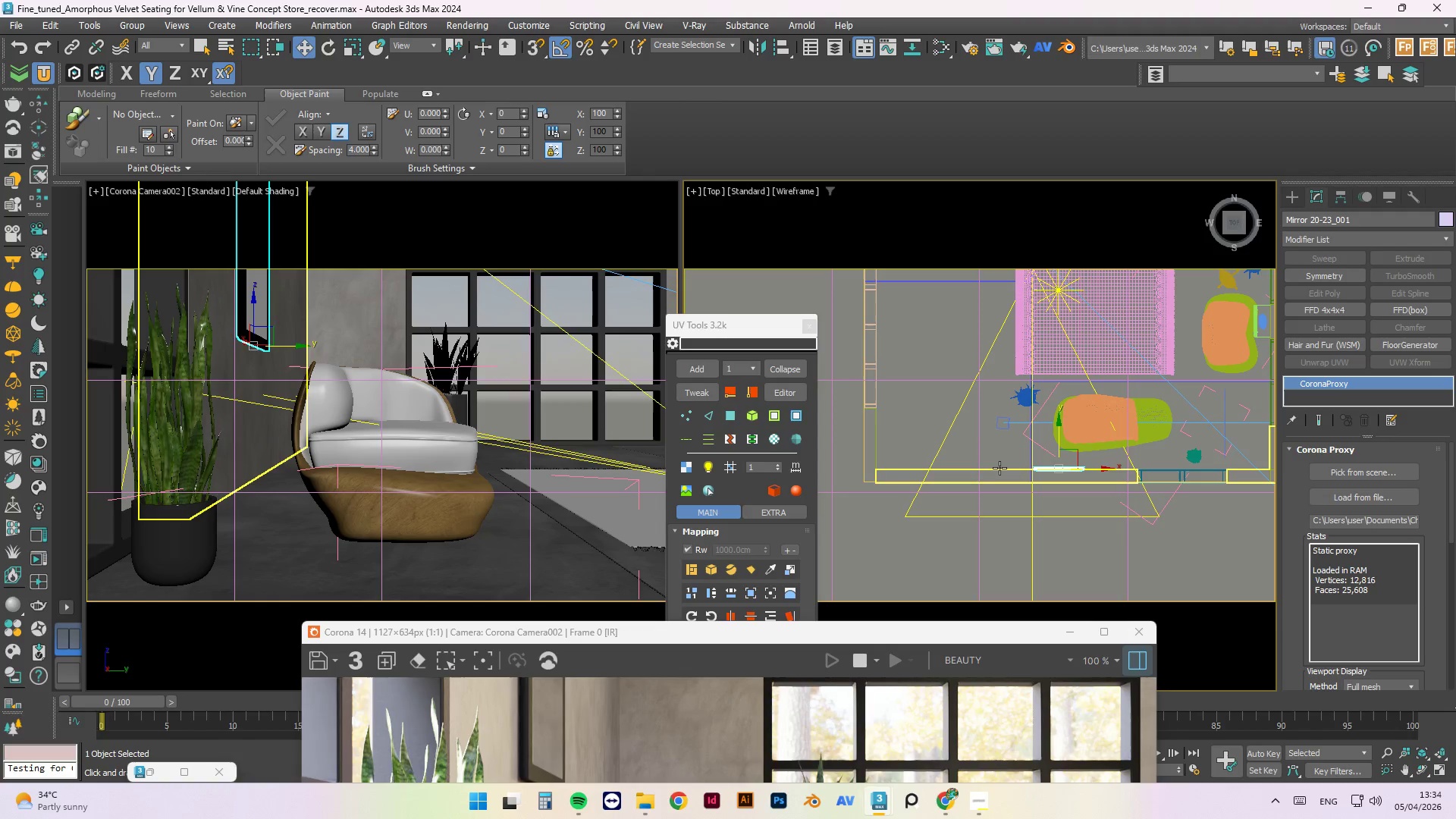 
wait(76.76)
 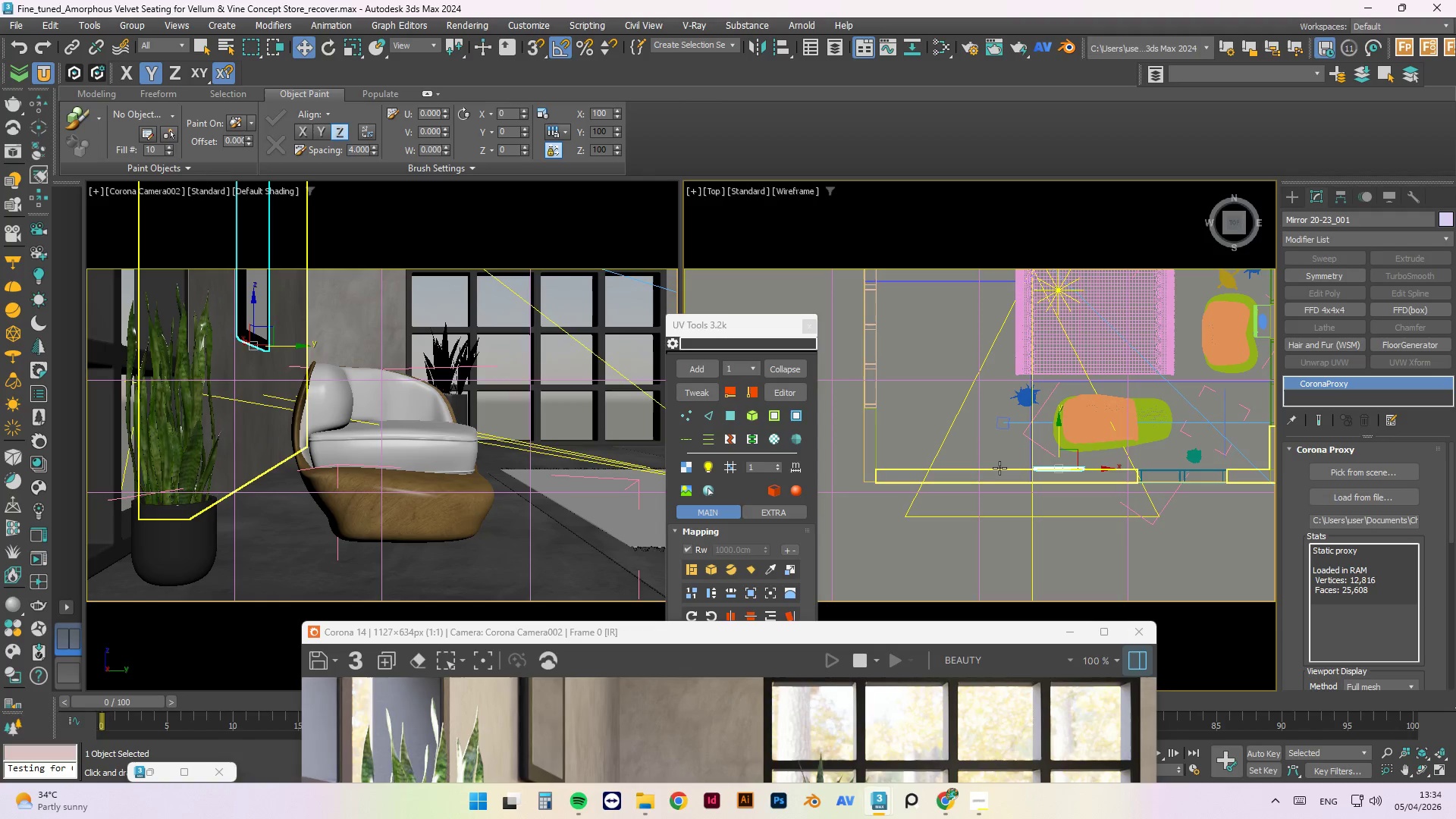 
left_click_drag(start_coordinate=[800, 633], to_coordinate=[780, 138])
 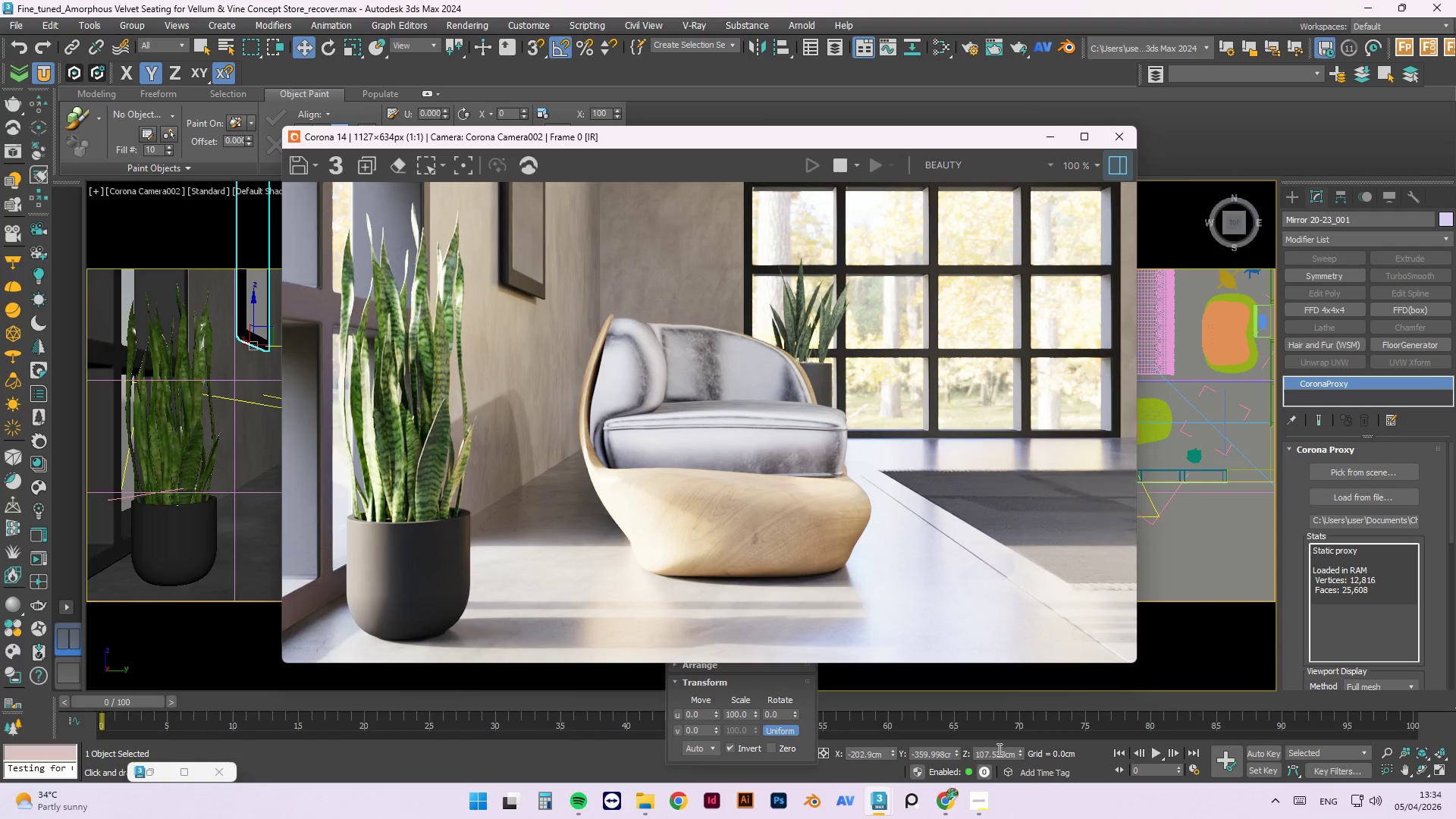 
left_click([987, 806])
 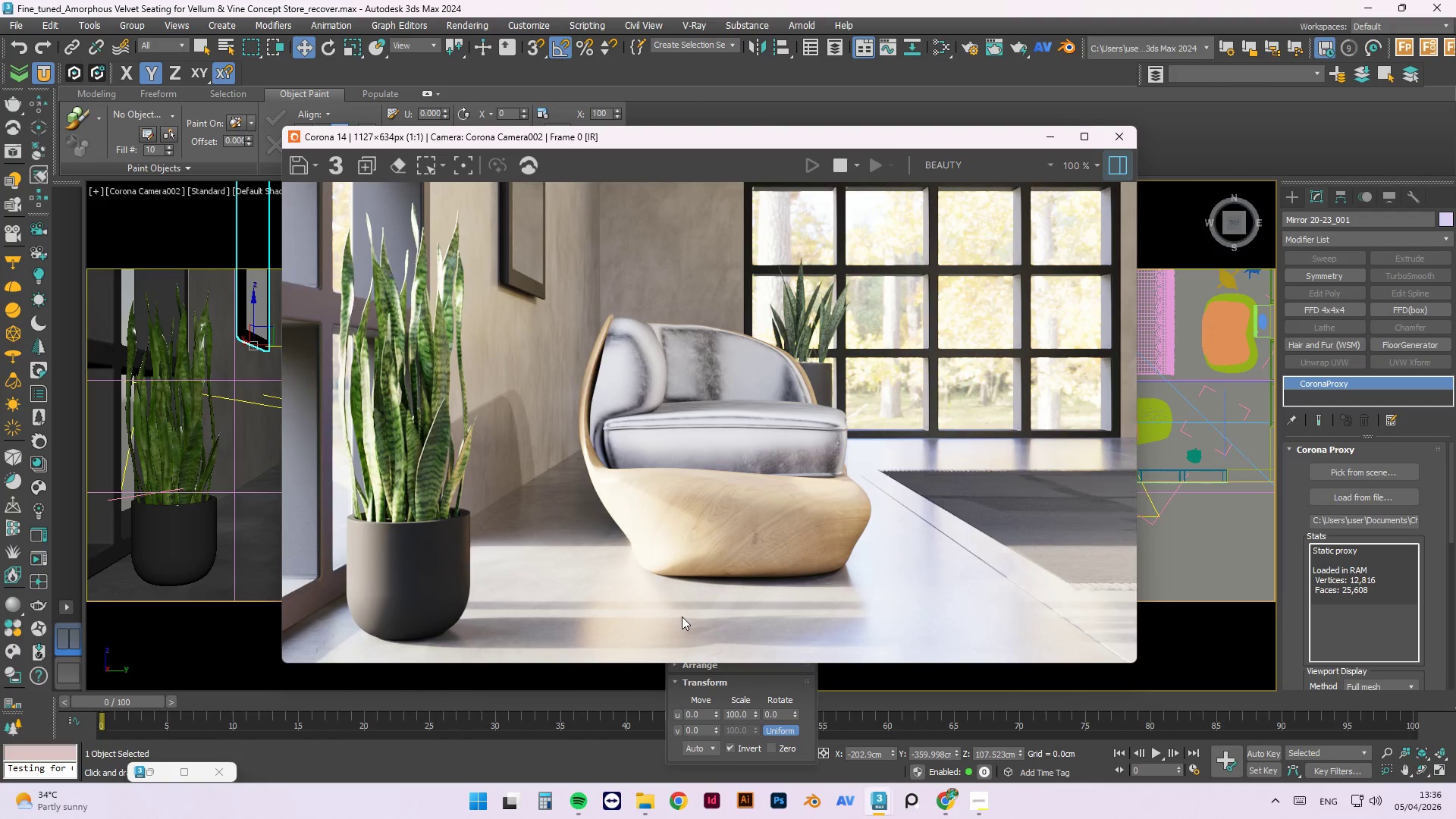 
wait(109.95)
 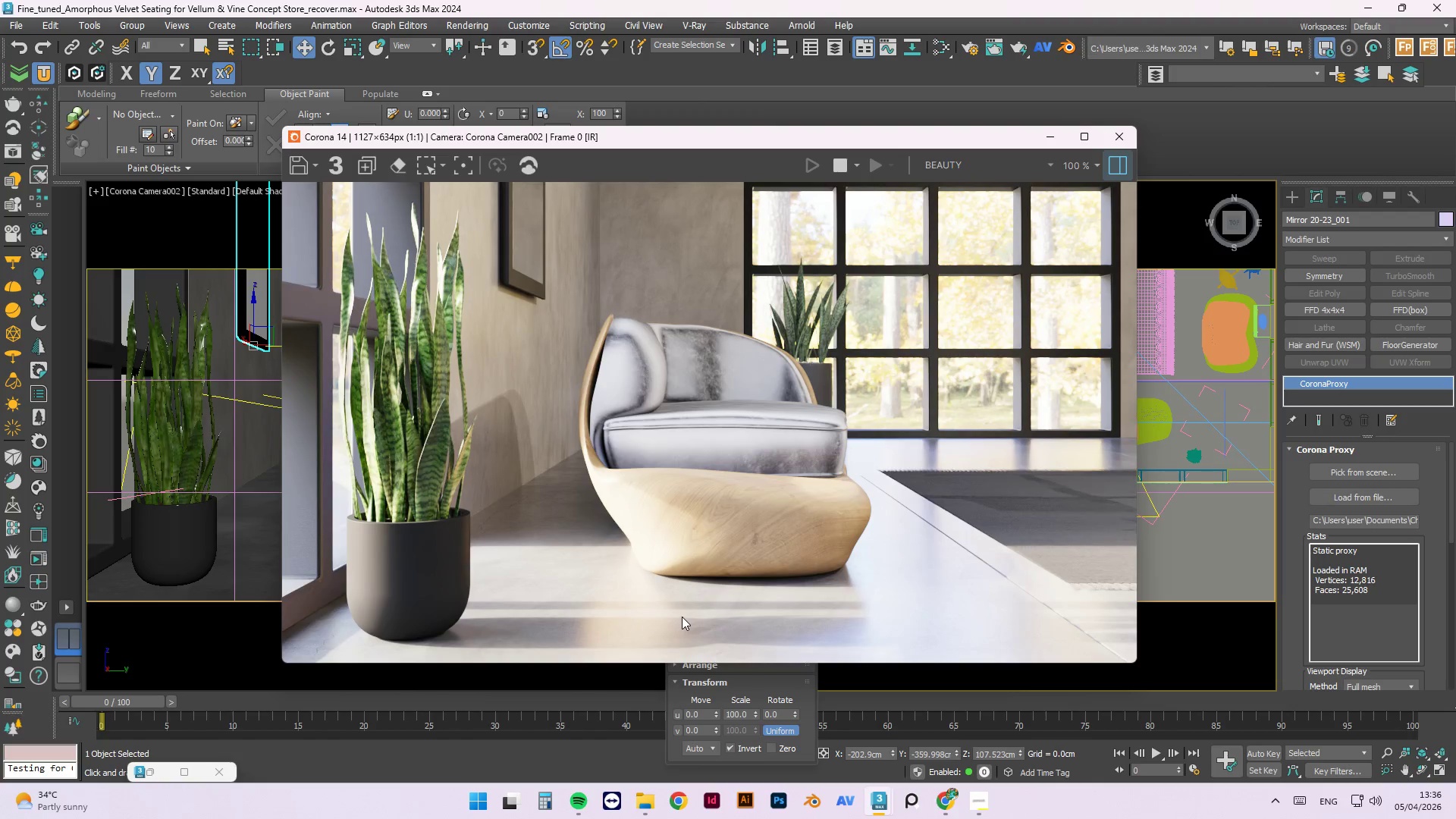 
left_click_drag(start_coordinate=[714, 140], to_coordinate=[913, 146])
 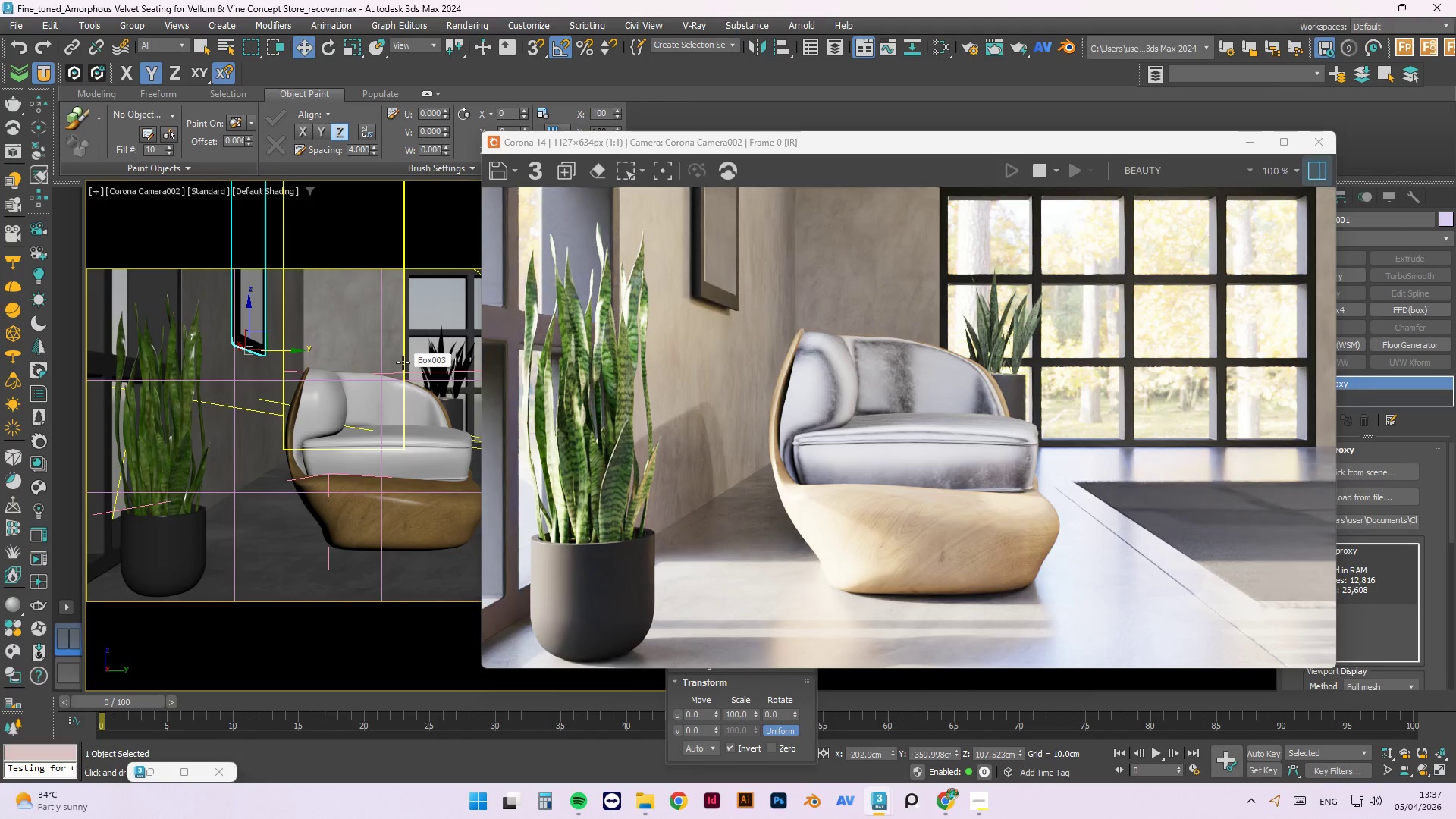 
wait(50.03)
 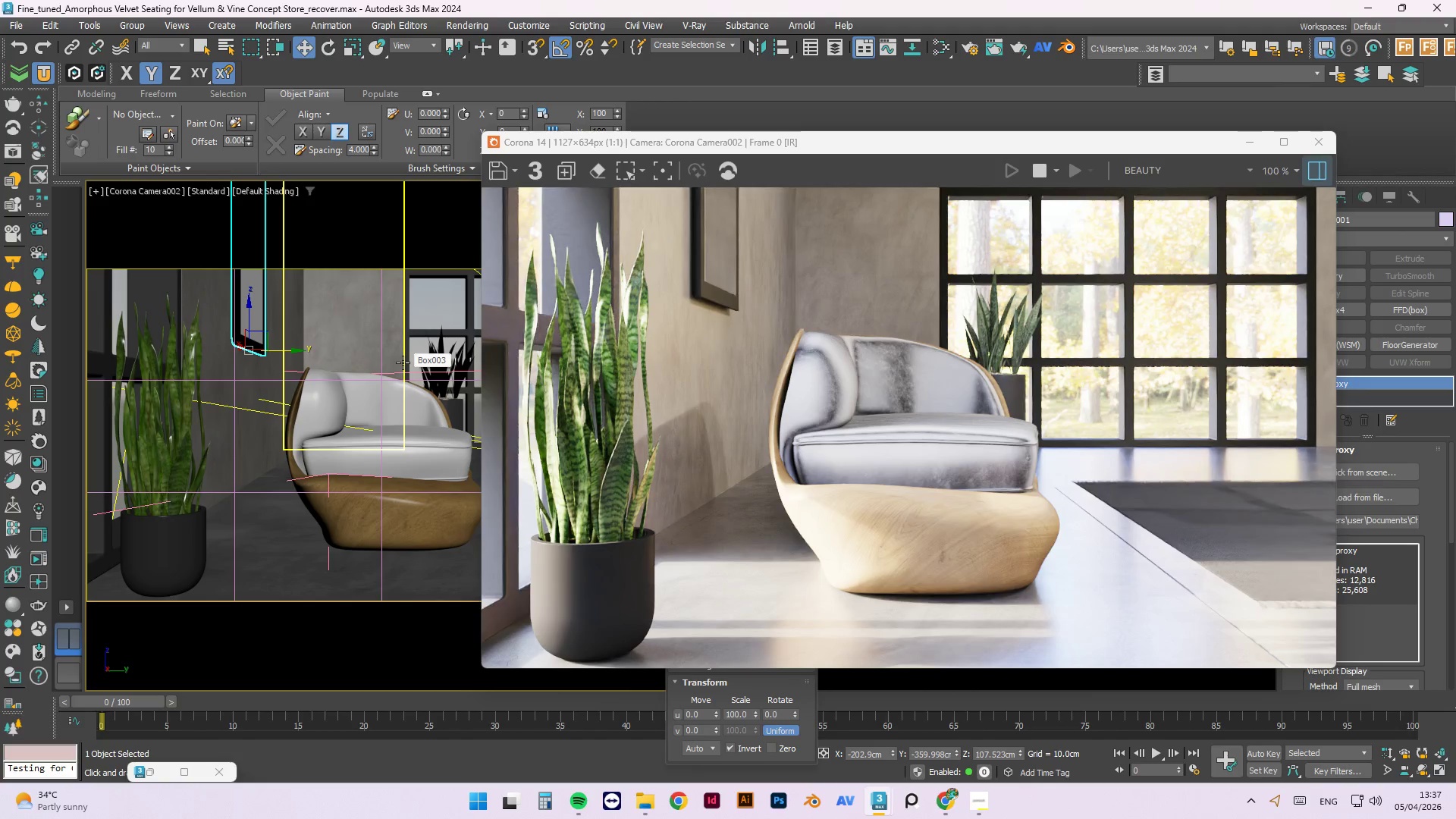 
left_click([121, 17])
 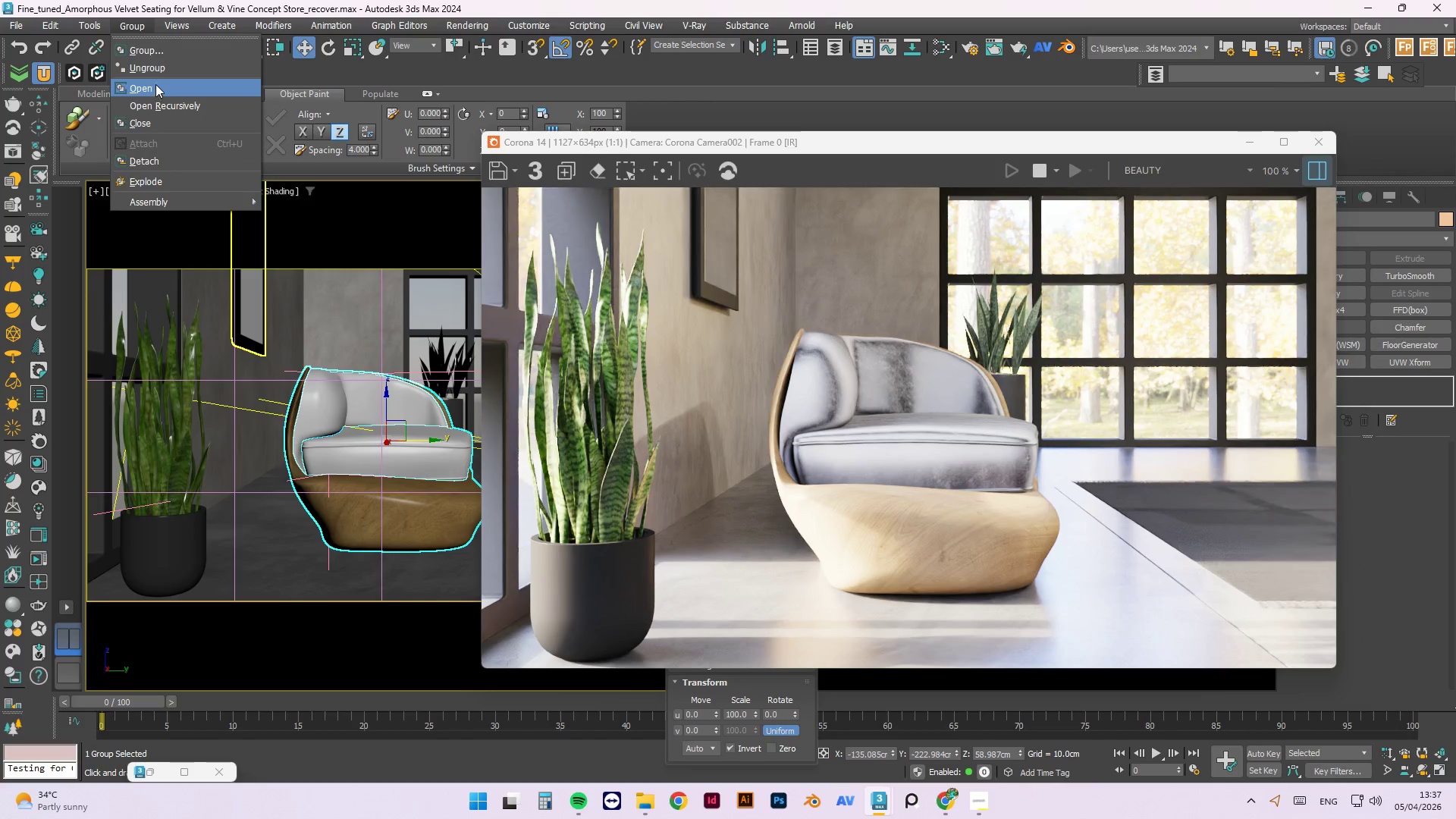 
left_click([155, 84])
 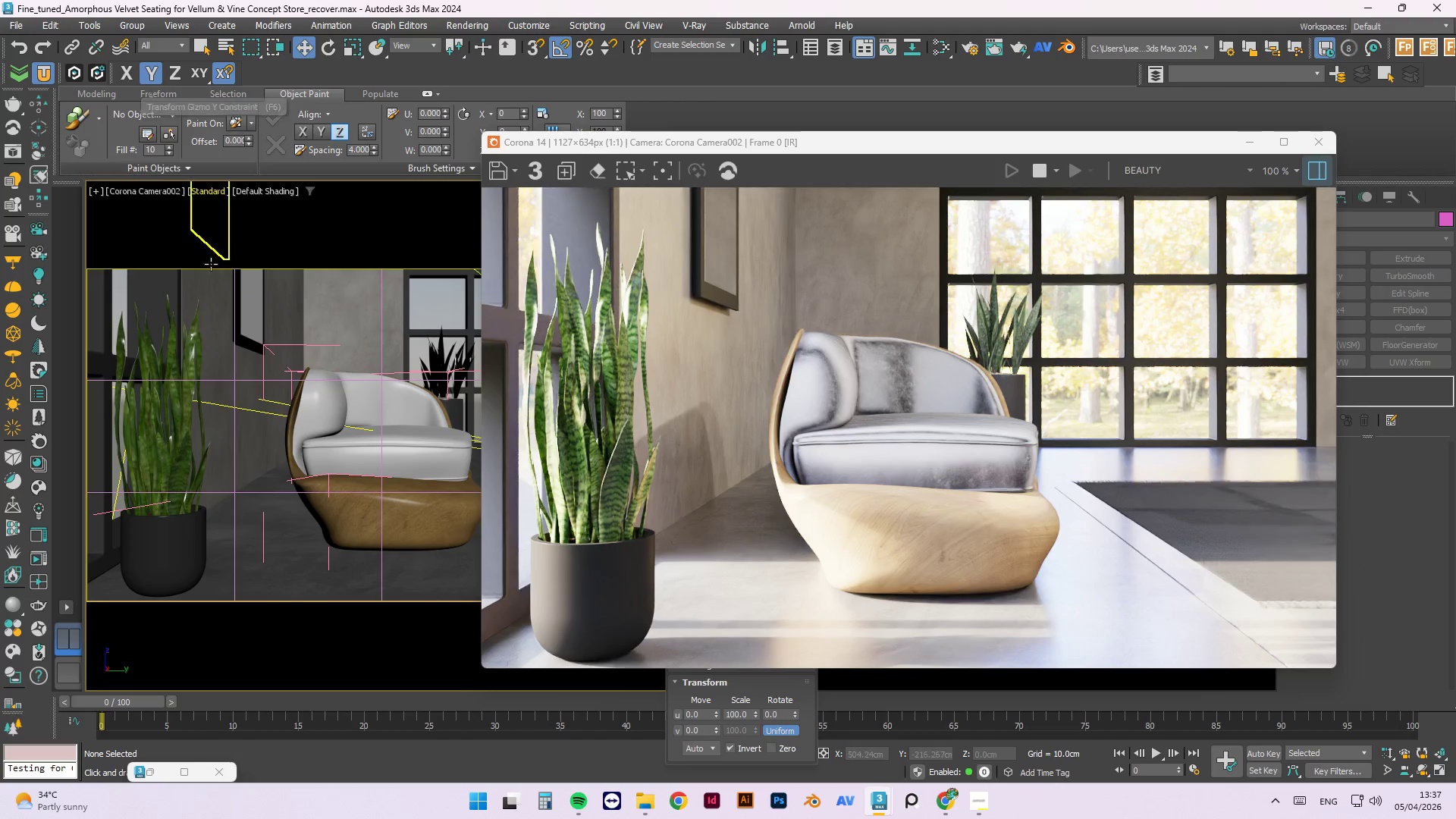 
left_click([340, 410])
 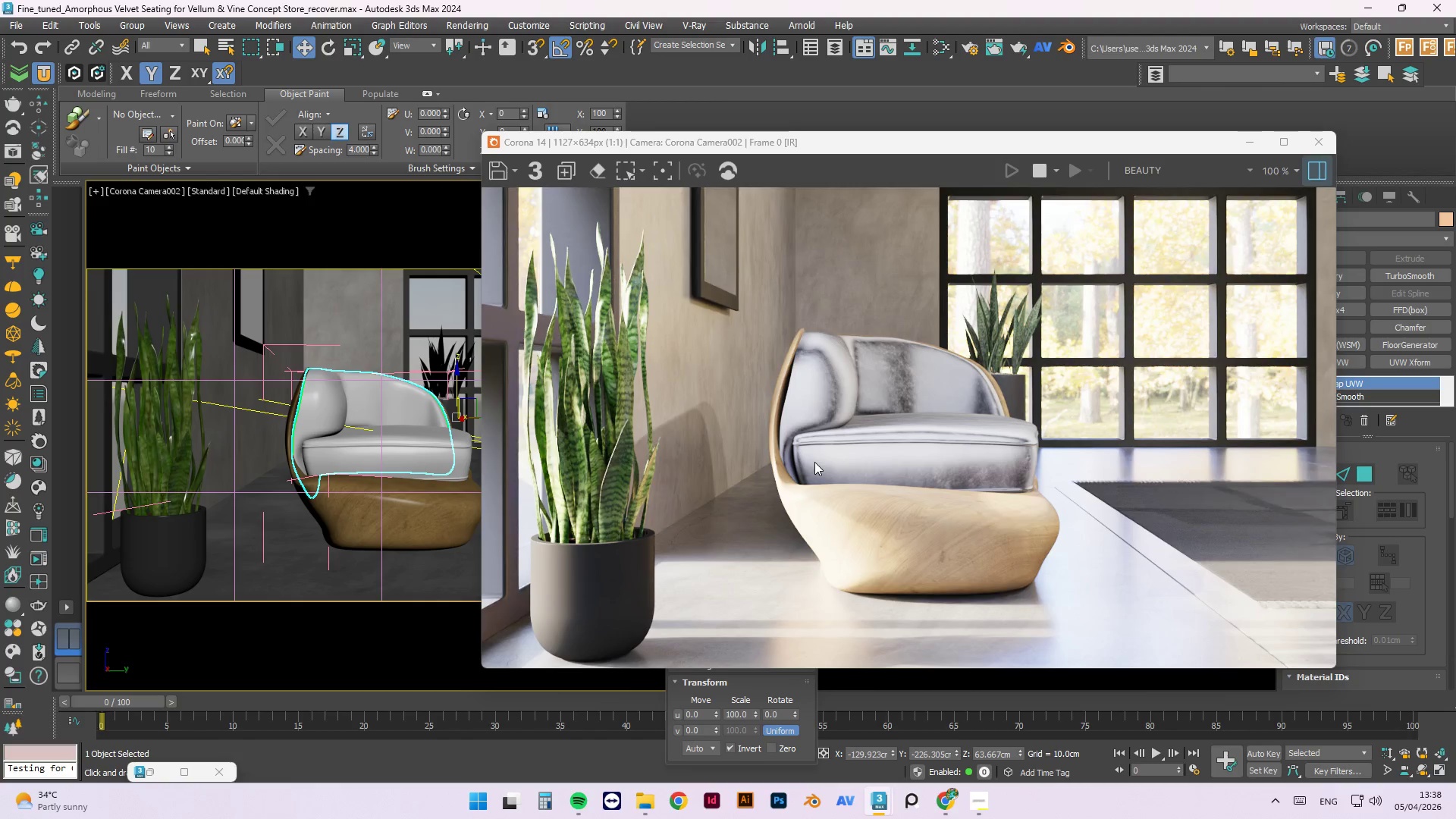 
wait(93.83)
 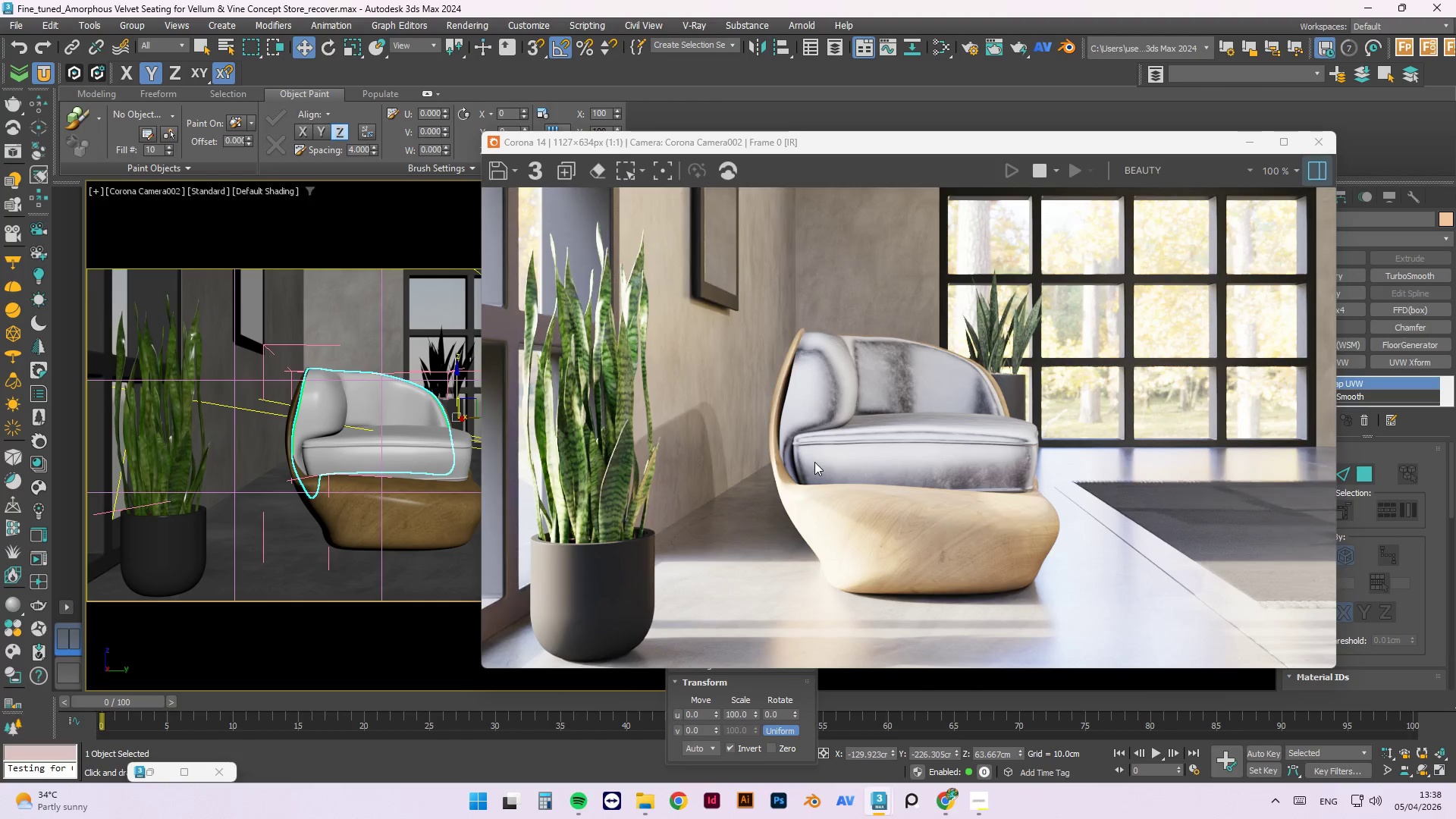 
left_click([993, 807])